 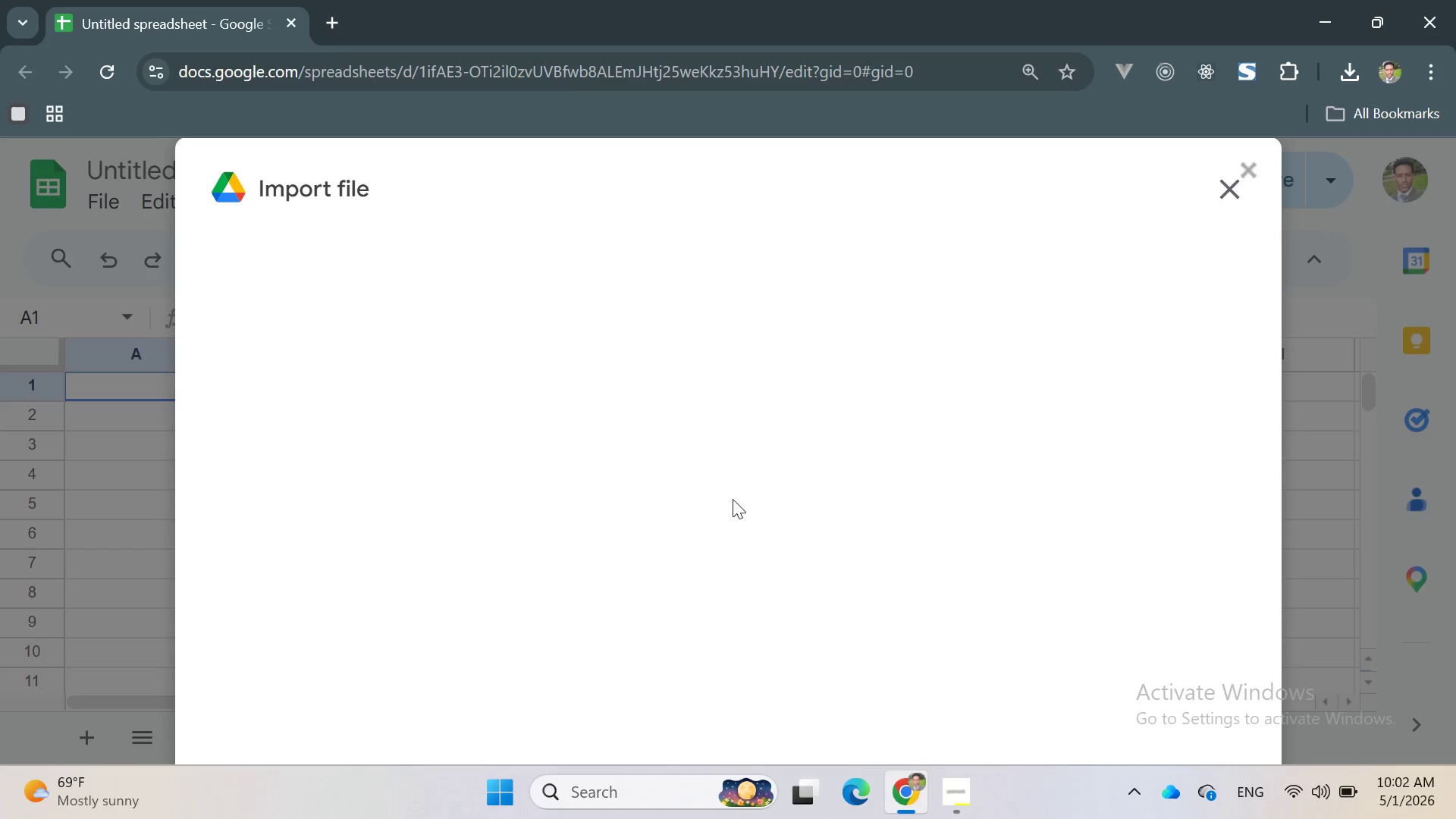 
left_click([672, 265])
 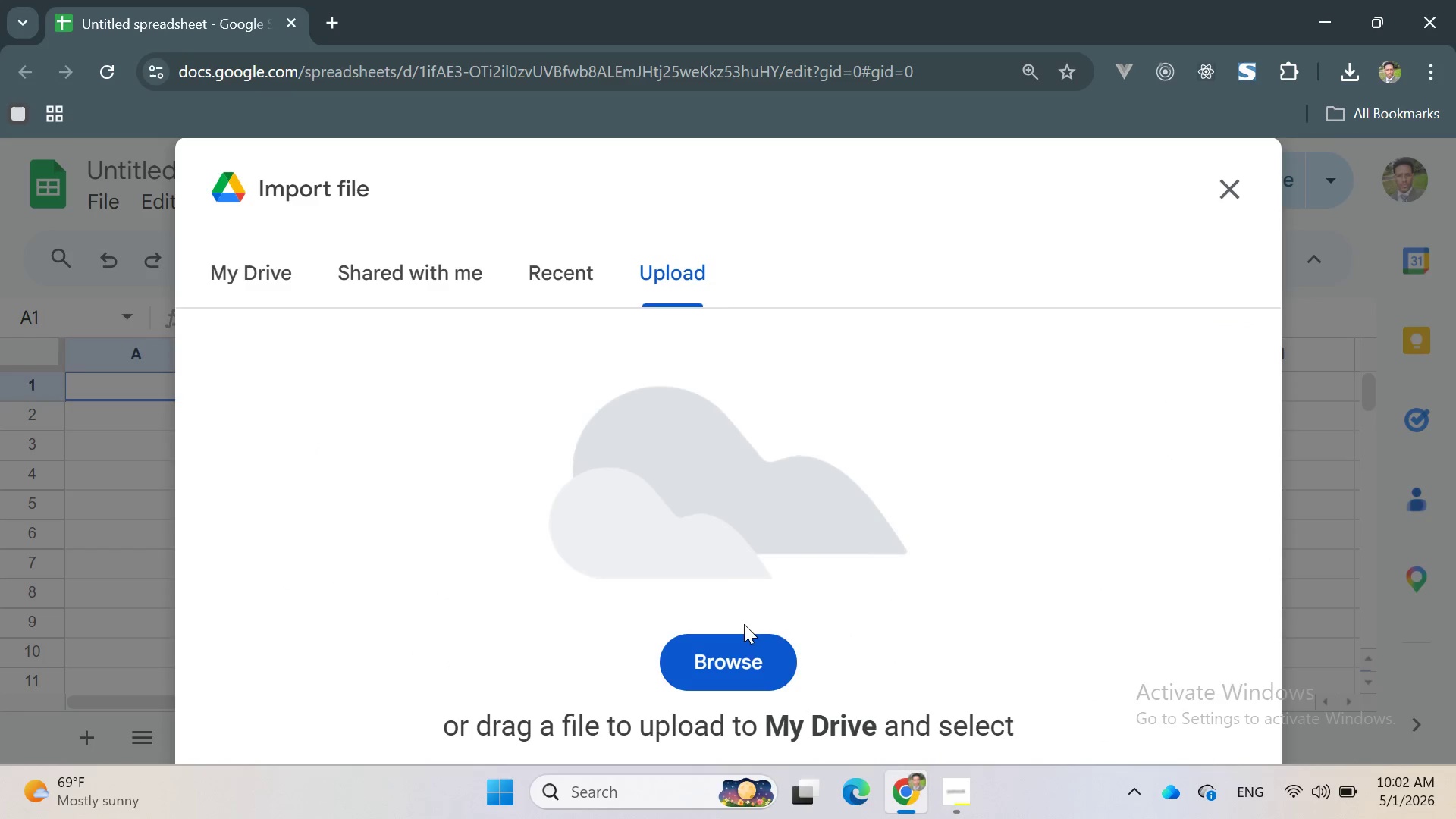 
left_click([731, 648])
 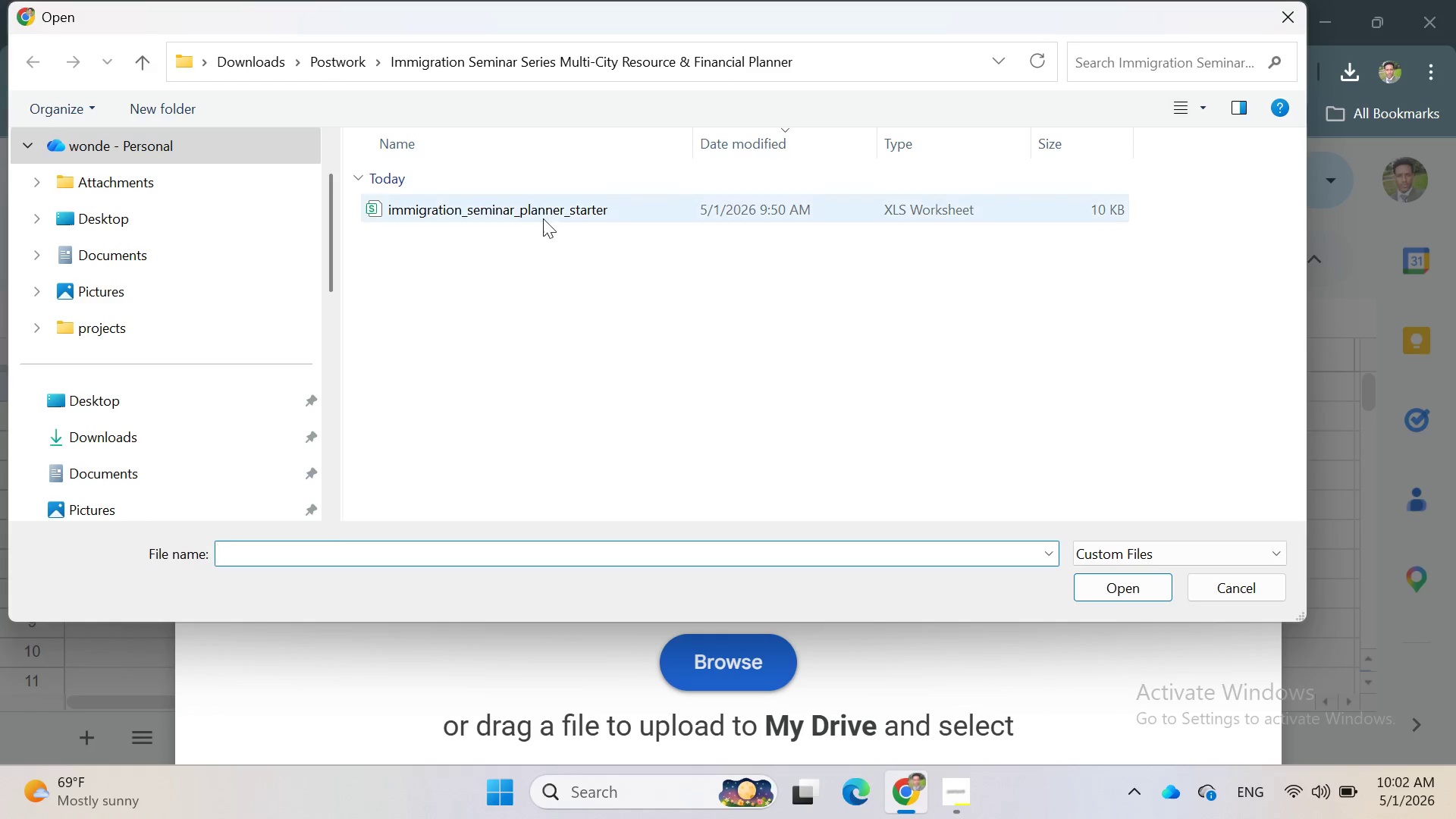 
double_click([529, 211])
 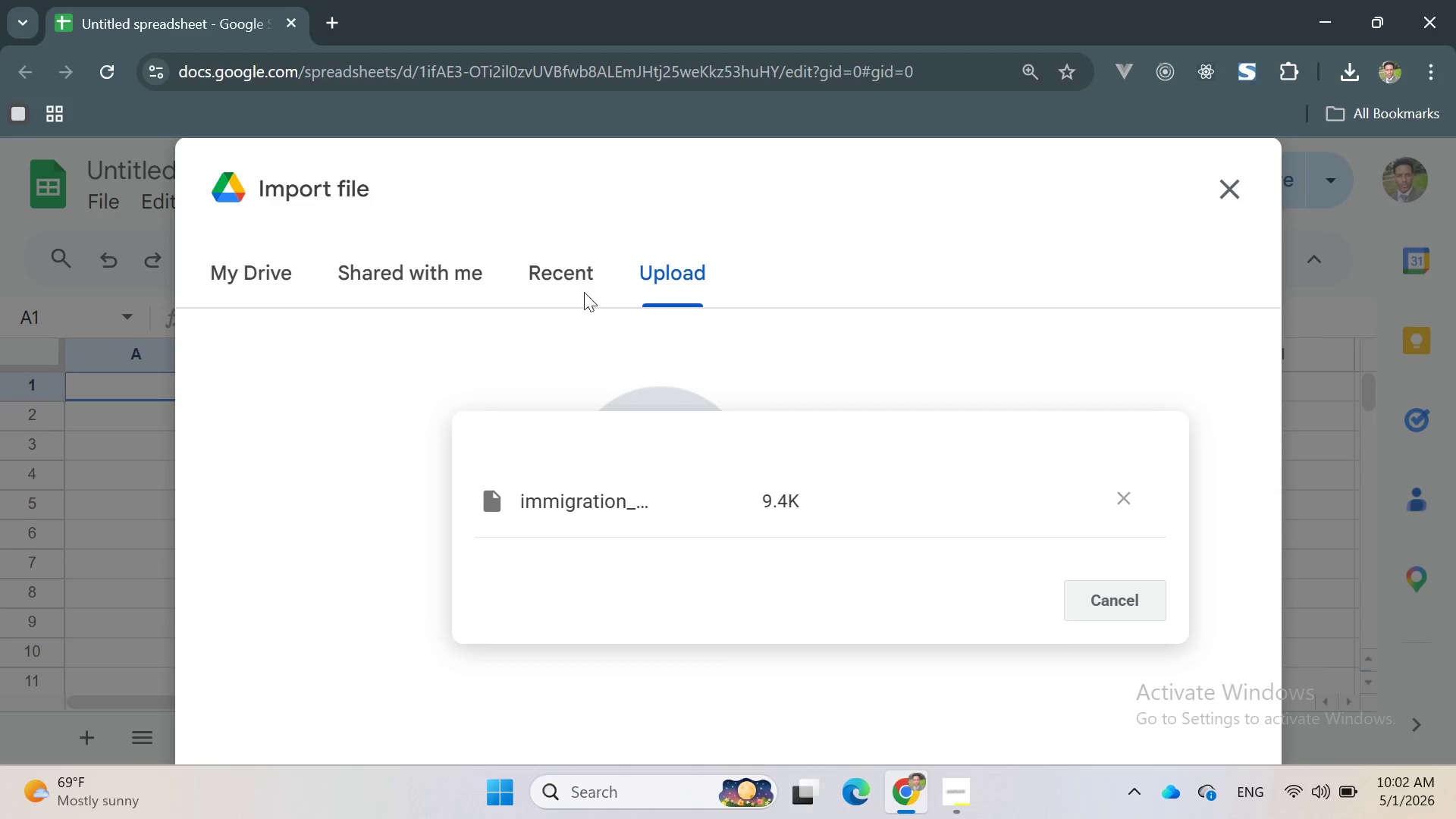 
mouse_move([628, 352])
 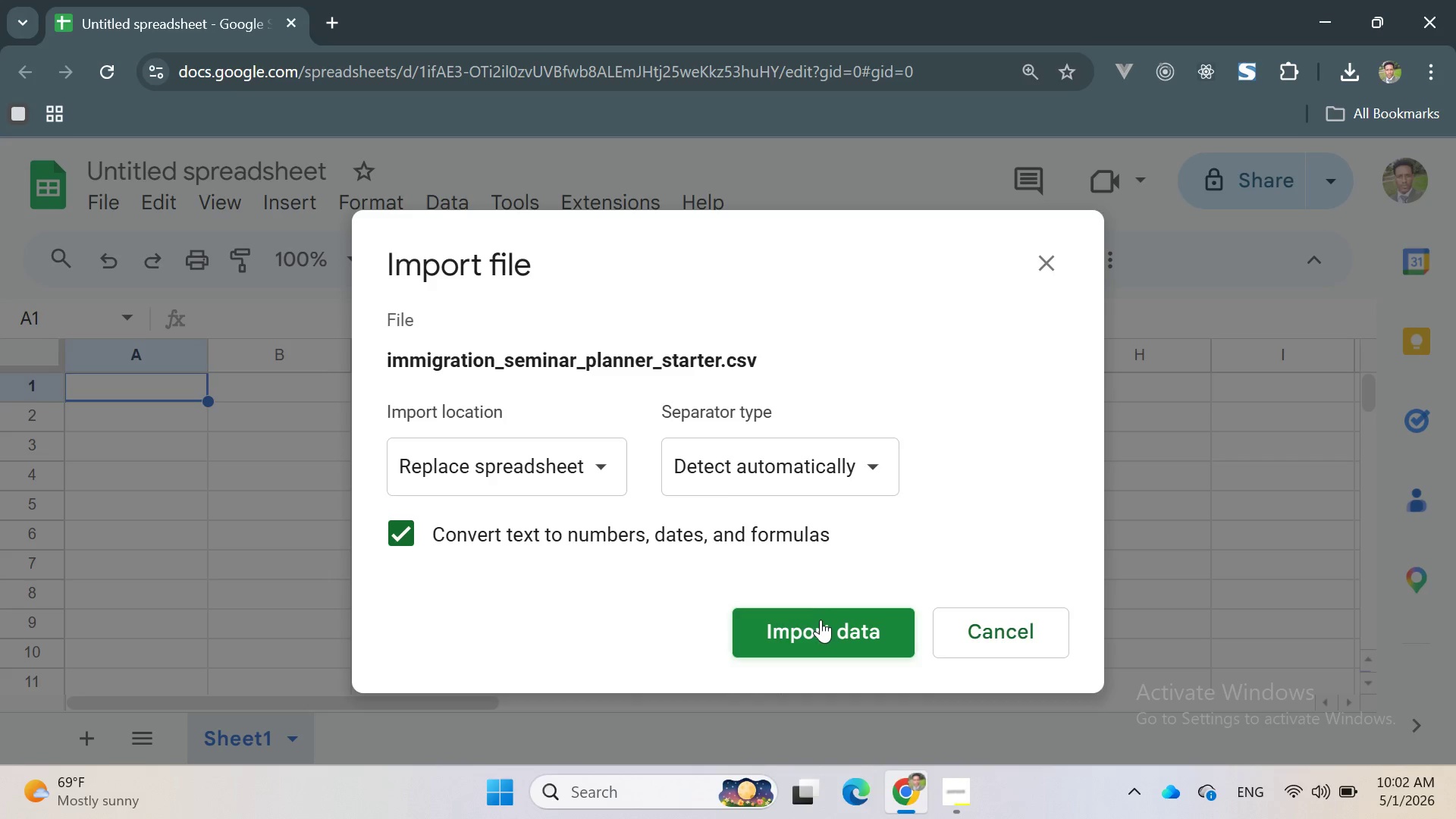 
left_click([821, 620])
 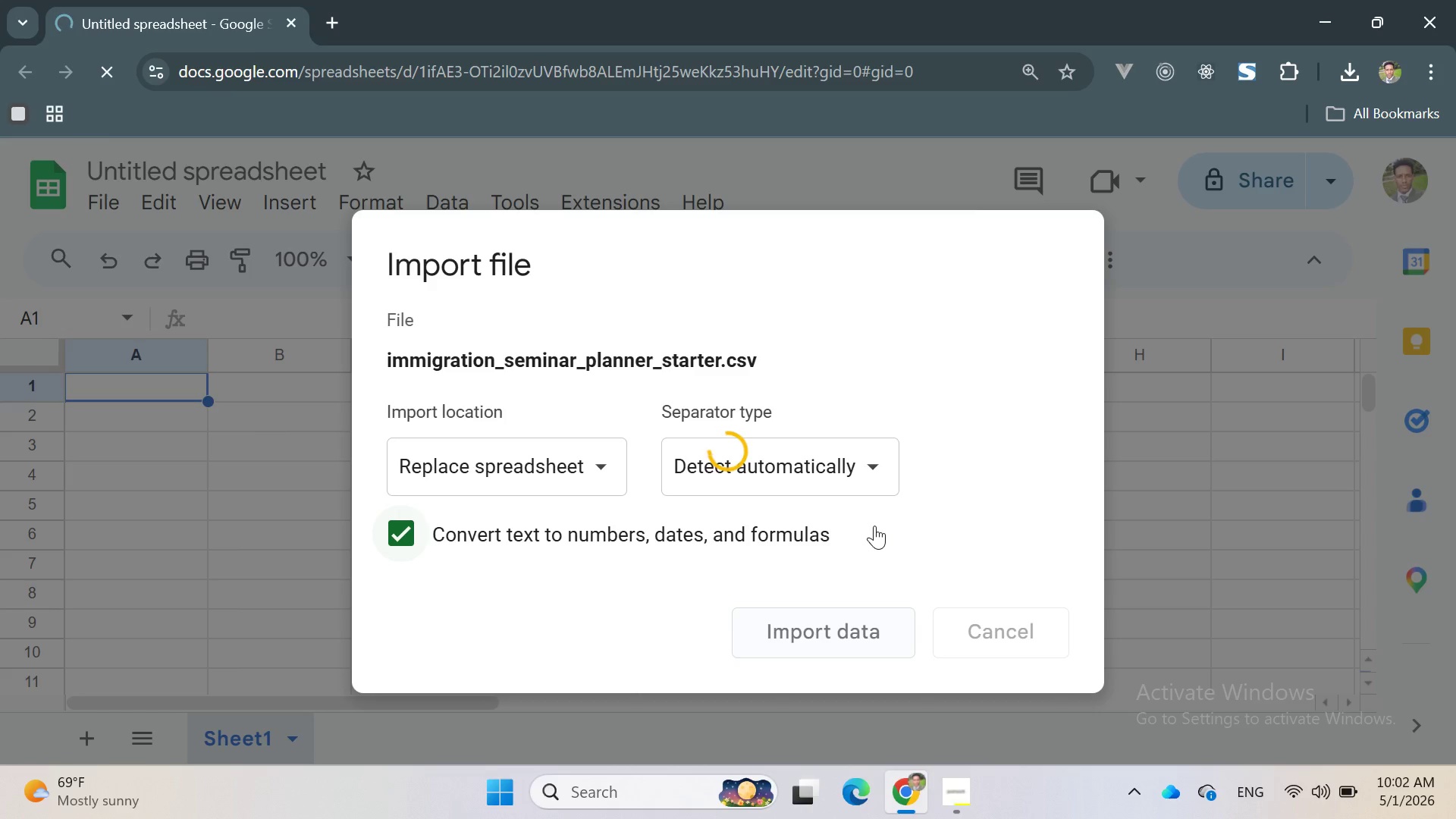 
wait(13.77)
 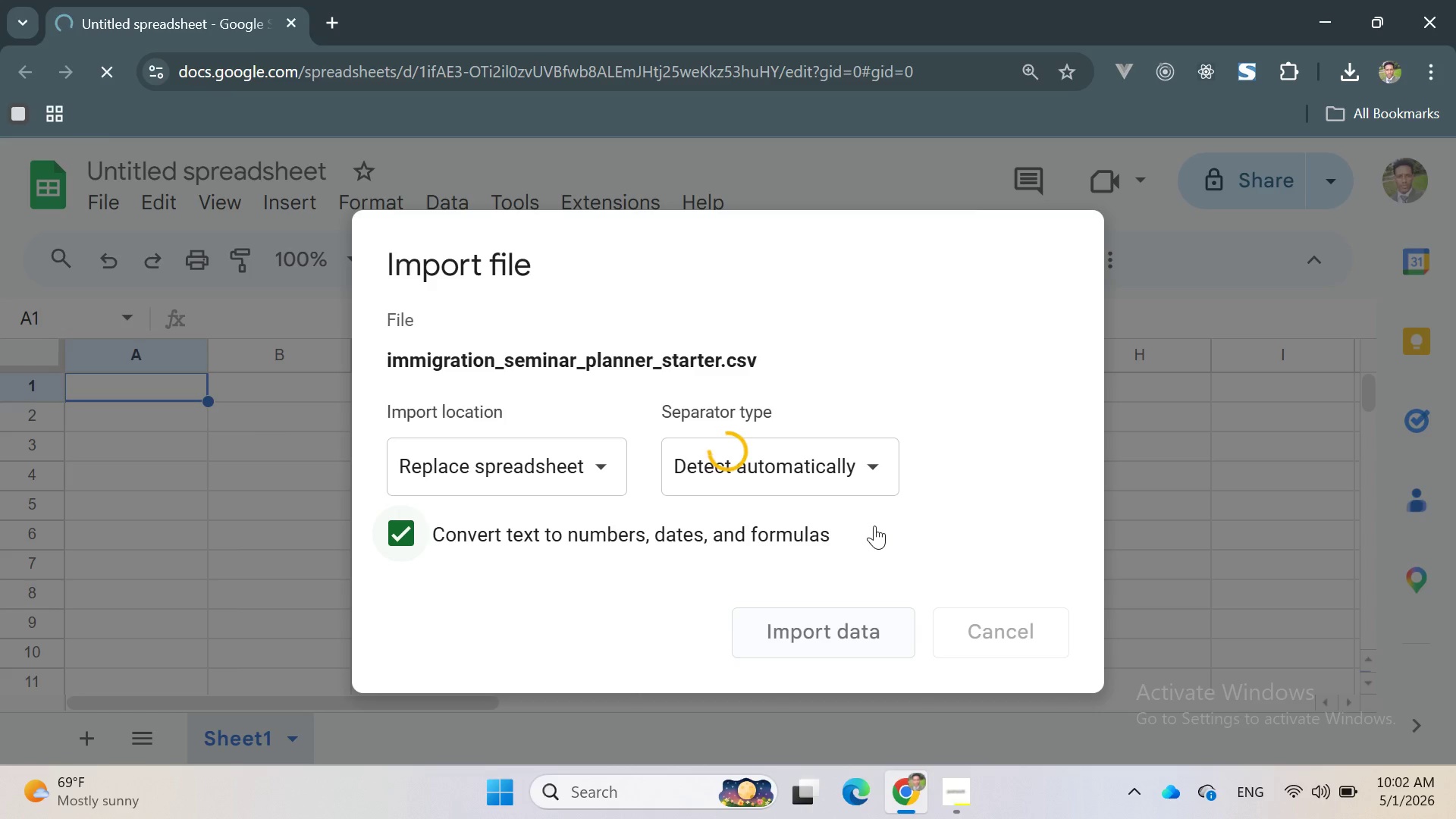 
left_click_drag(start_coordinate=[504, 356], to_coordinate=[535, 361])
 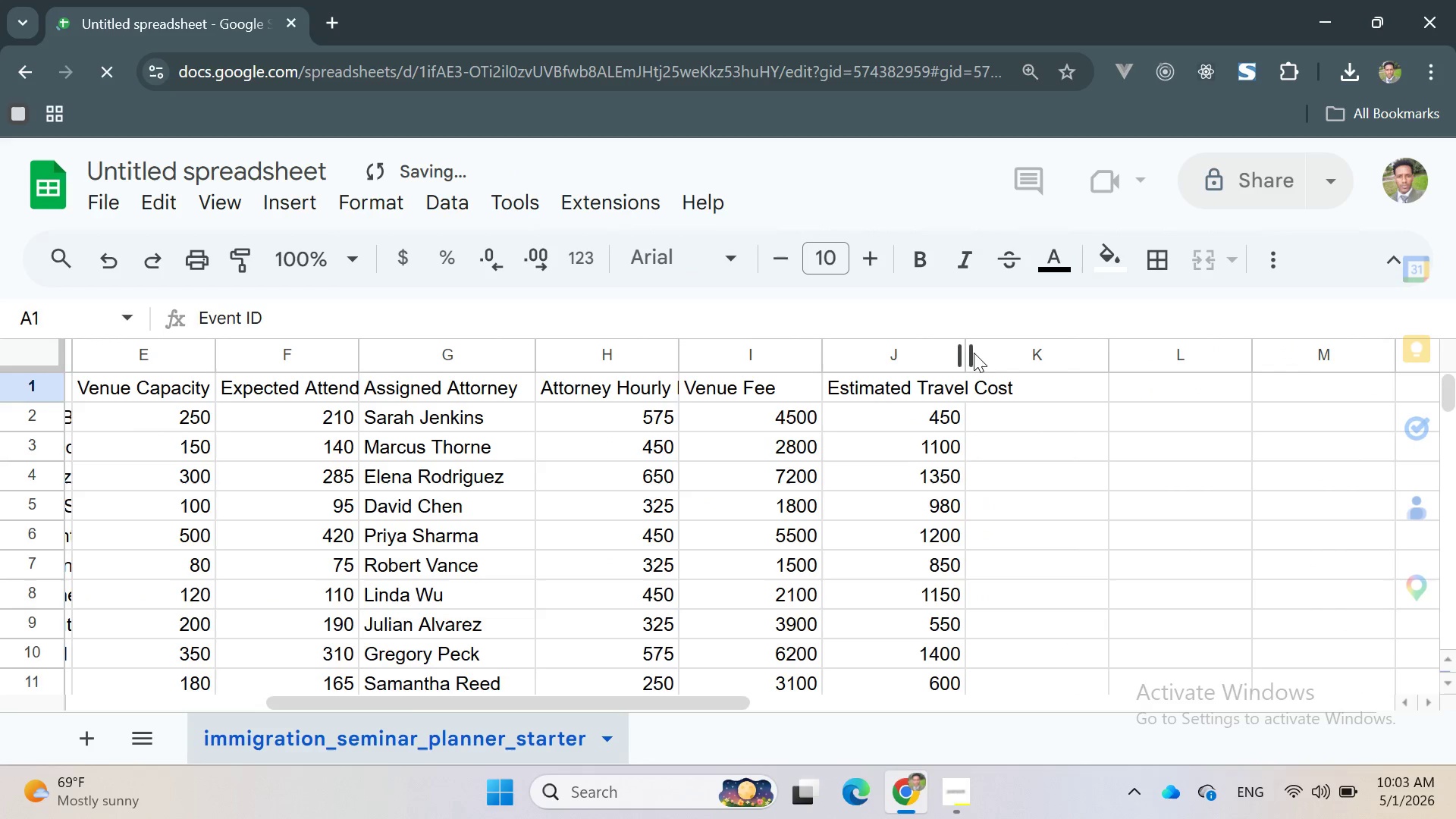 
left_click_drag(start_coordinate=[966, 353], to_coordinate=[1027, 369])
 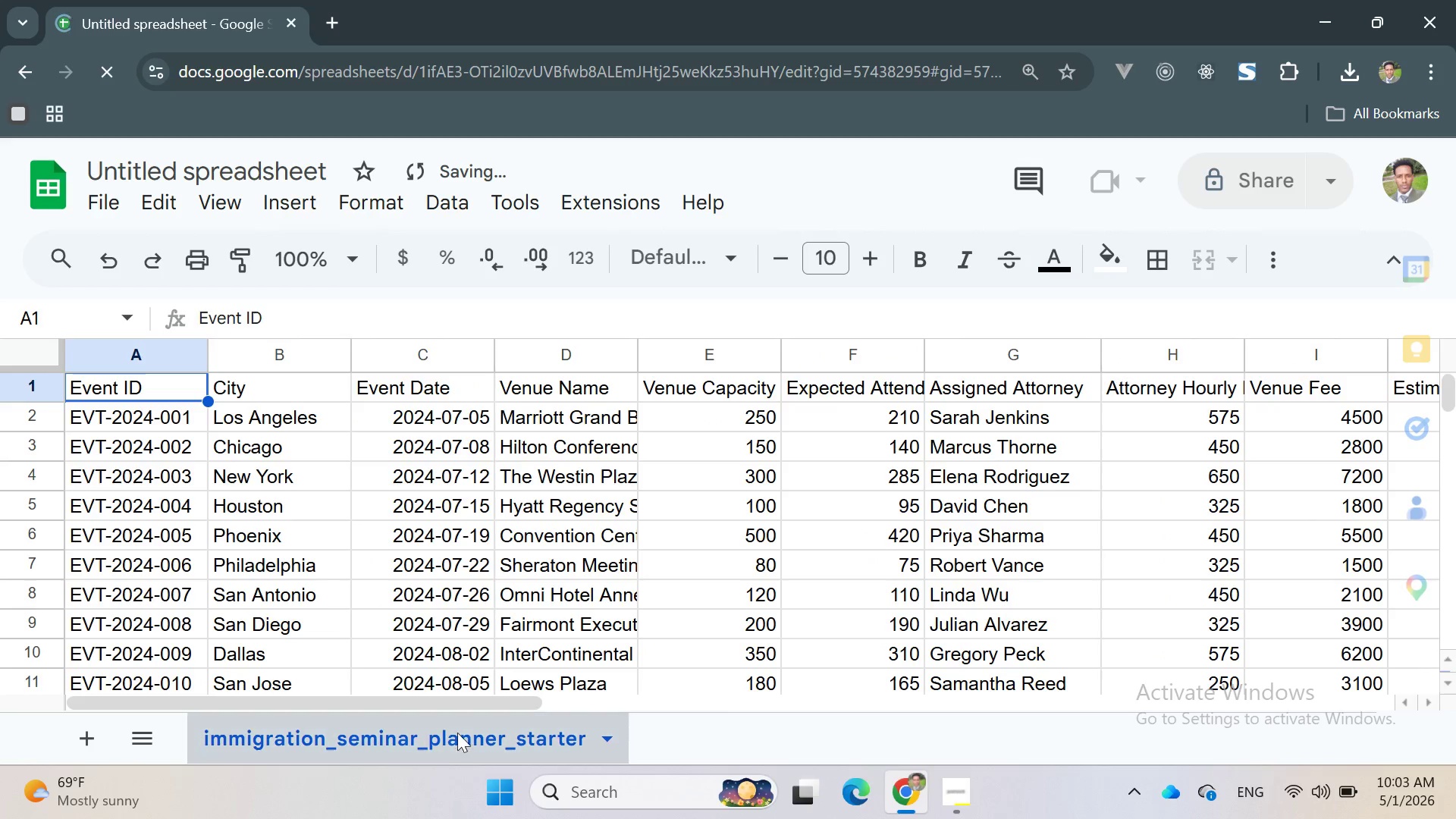 
right_click([453, 739])
 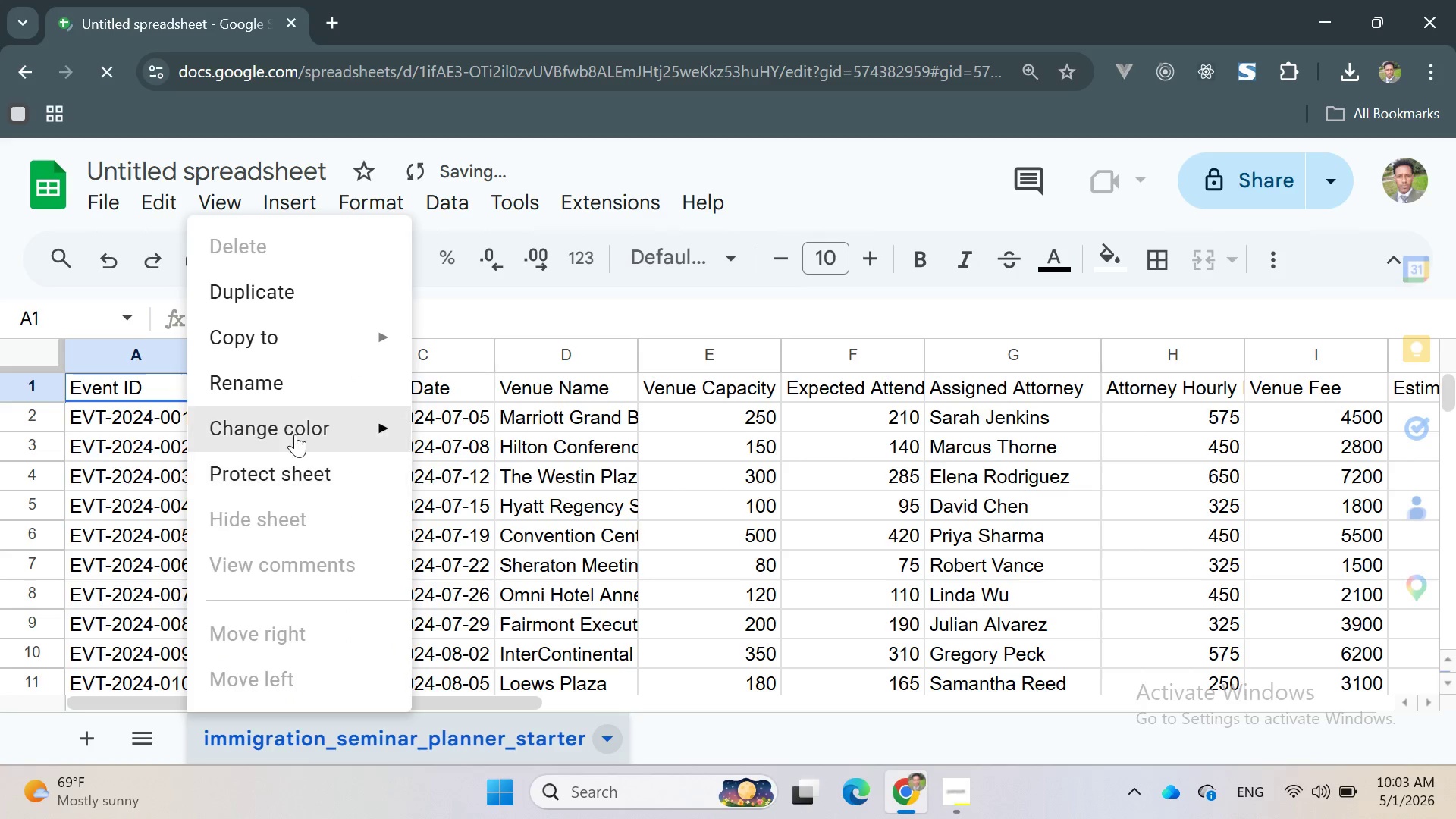 
left_click([265, 366])
 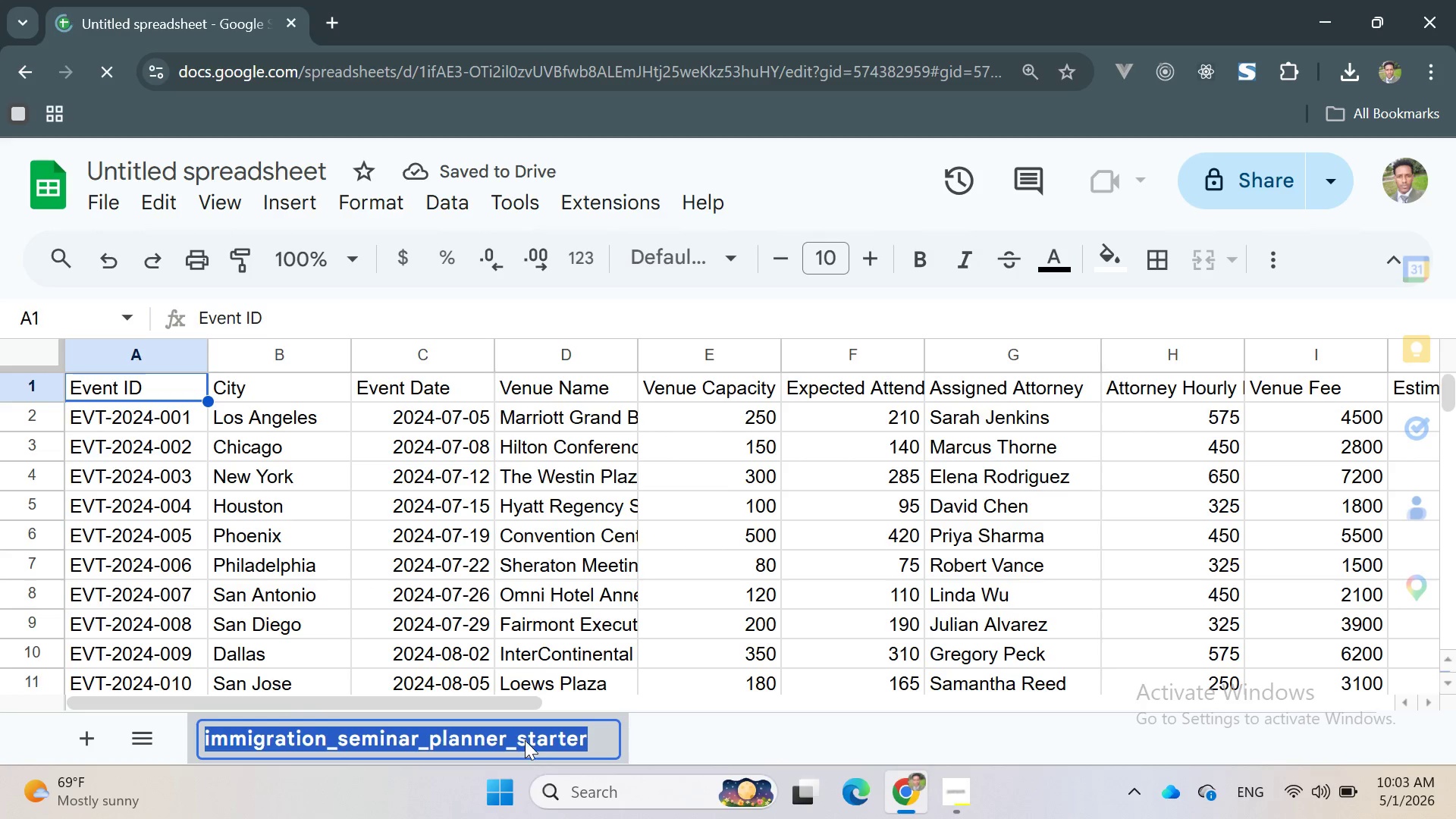 
type(dj)
key(Backspace)
key(Backspace)
key(Backspace)
type(Raw Data)
 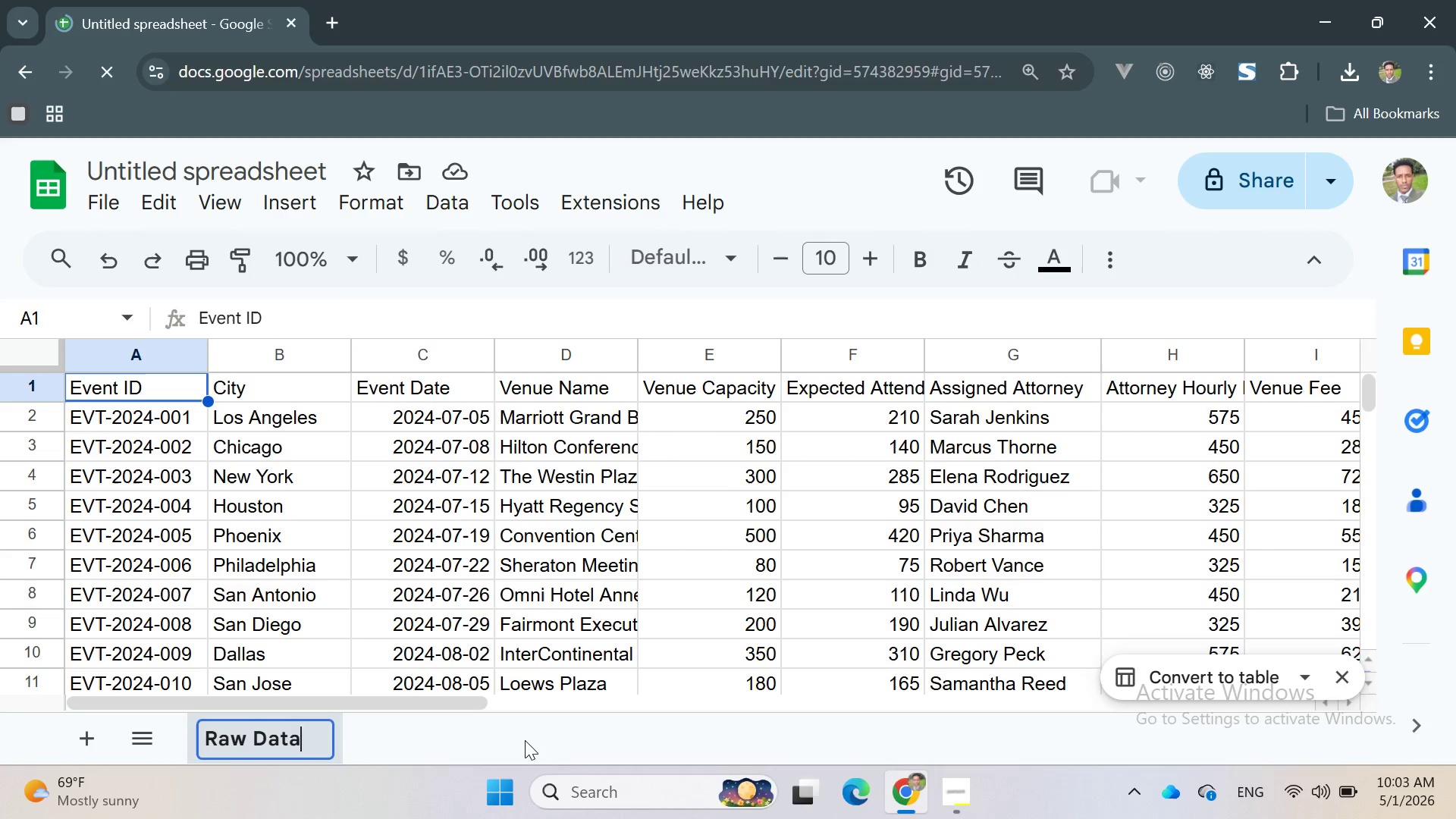 
key(Enter)
 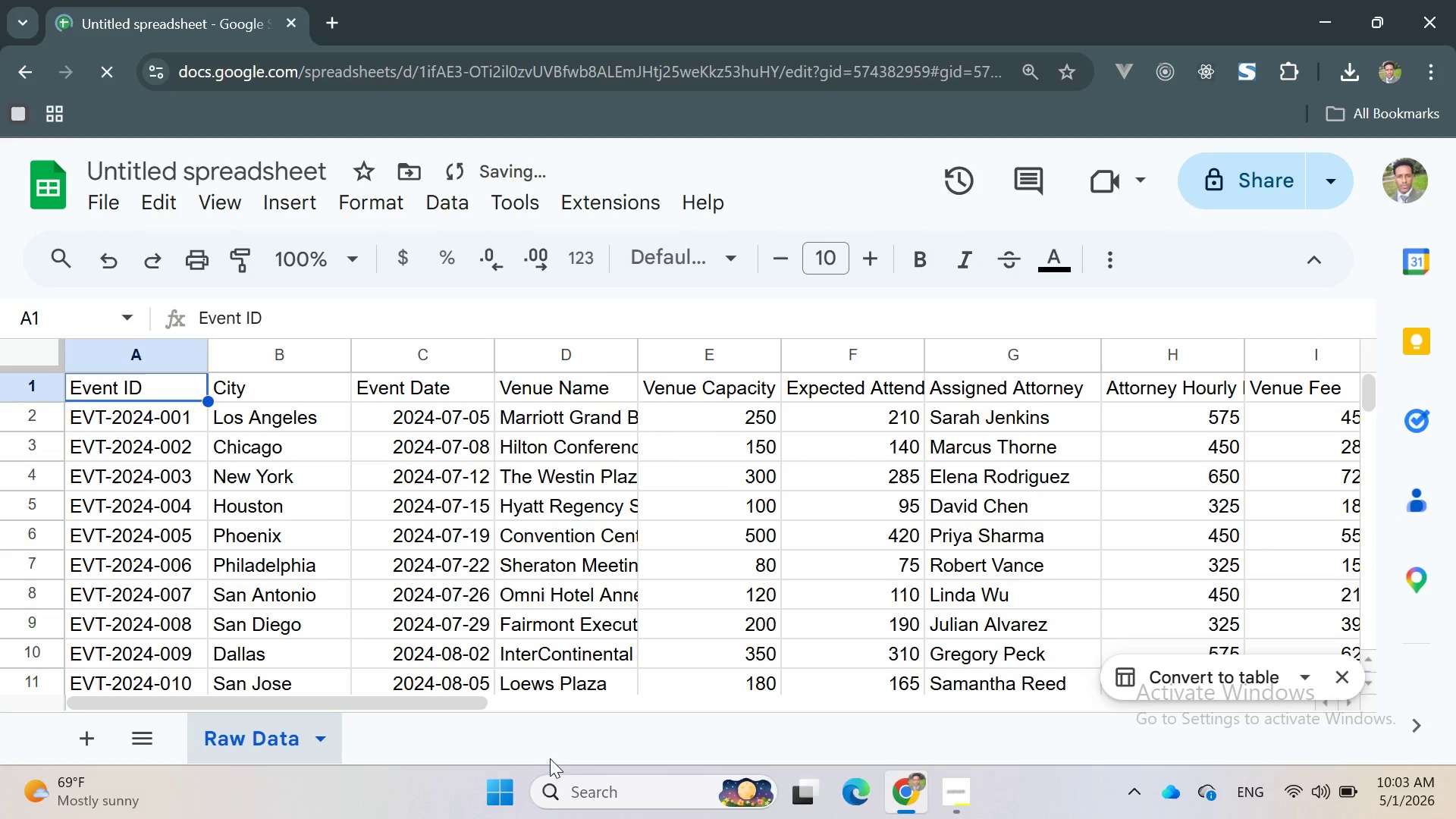 
mouse_move([612, 790])
 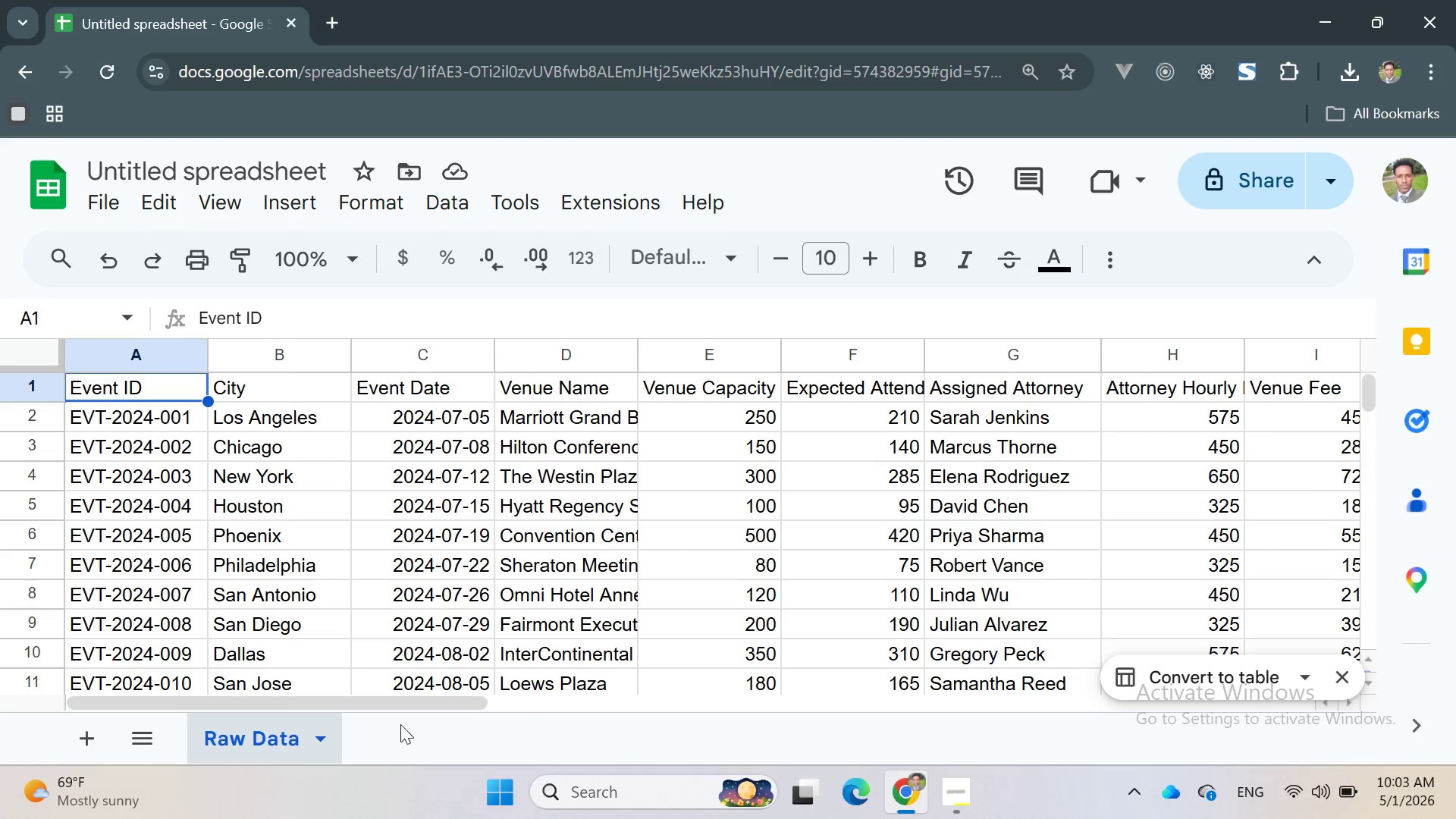 
left_click([94, 733])
 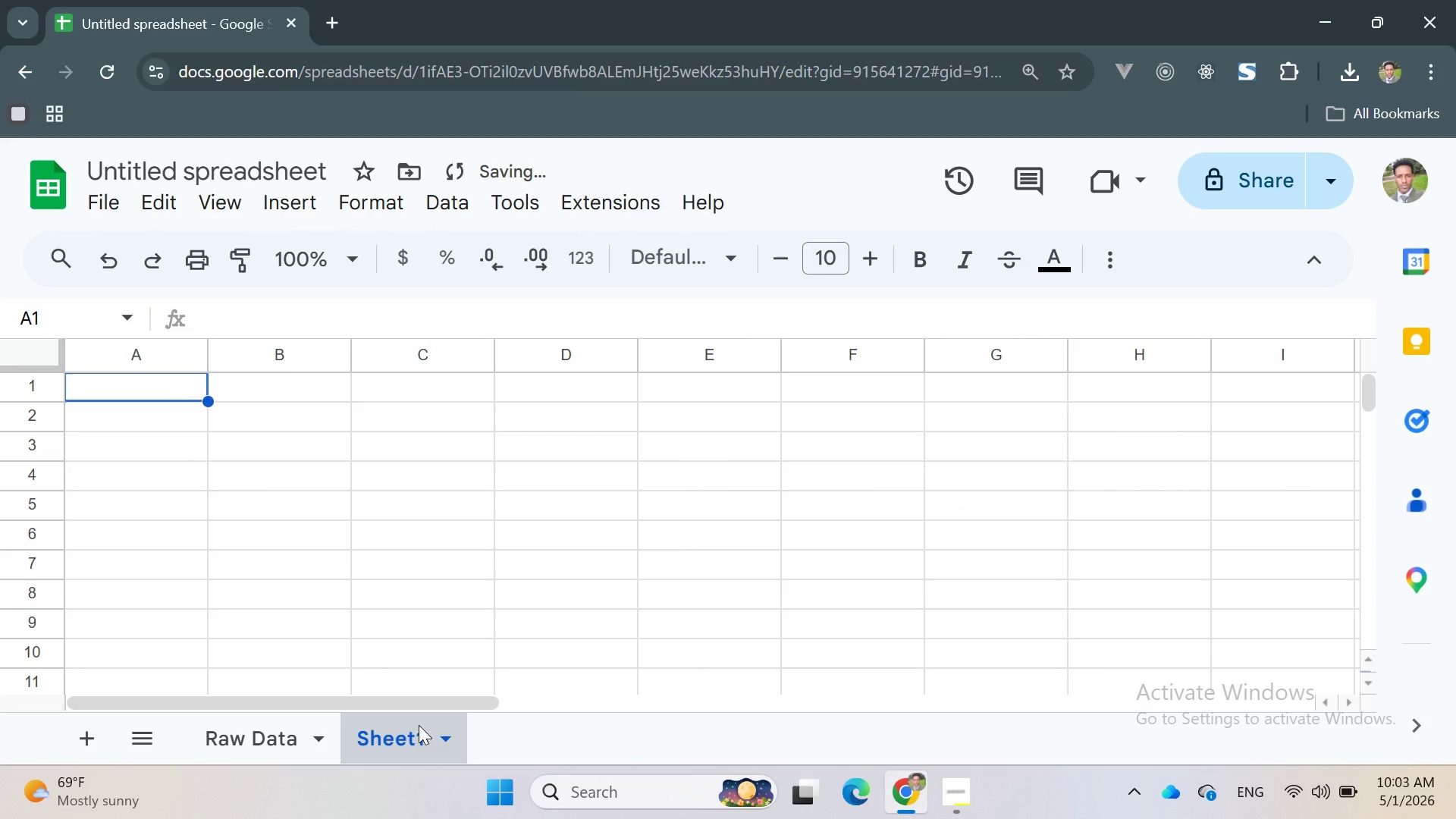 
right_click([419, 725])
 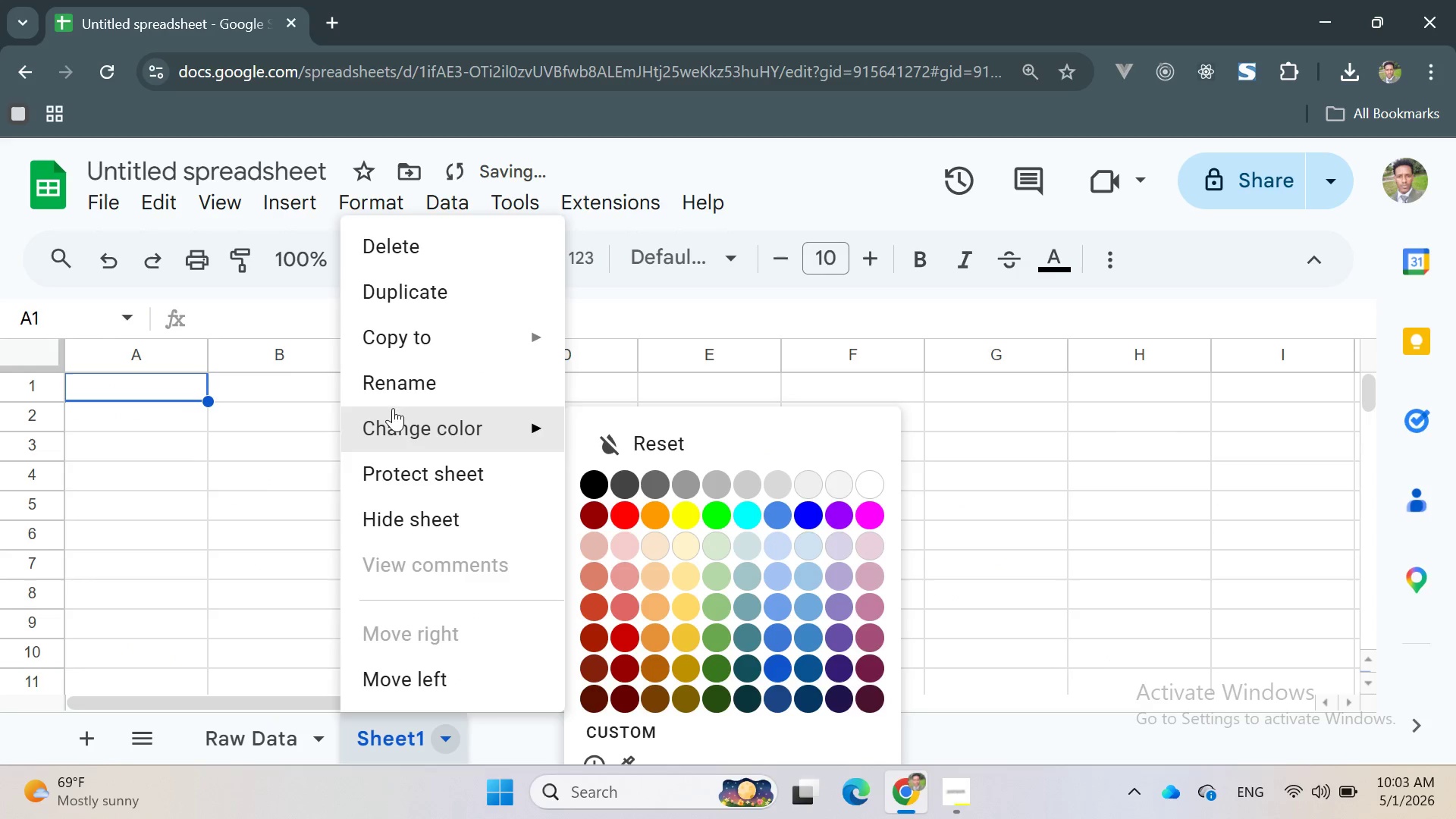 
left_click([384, 382])
 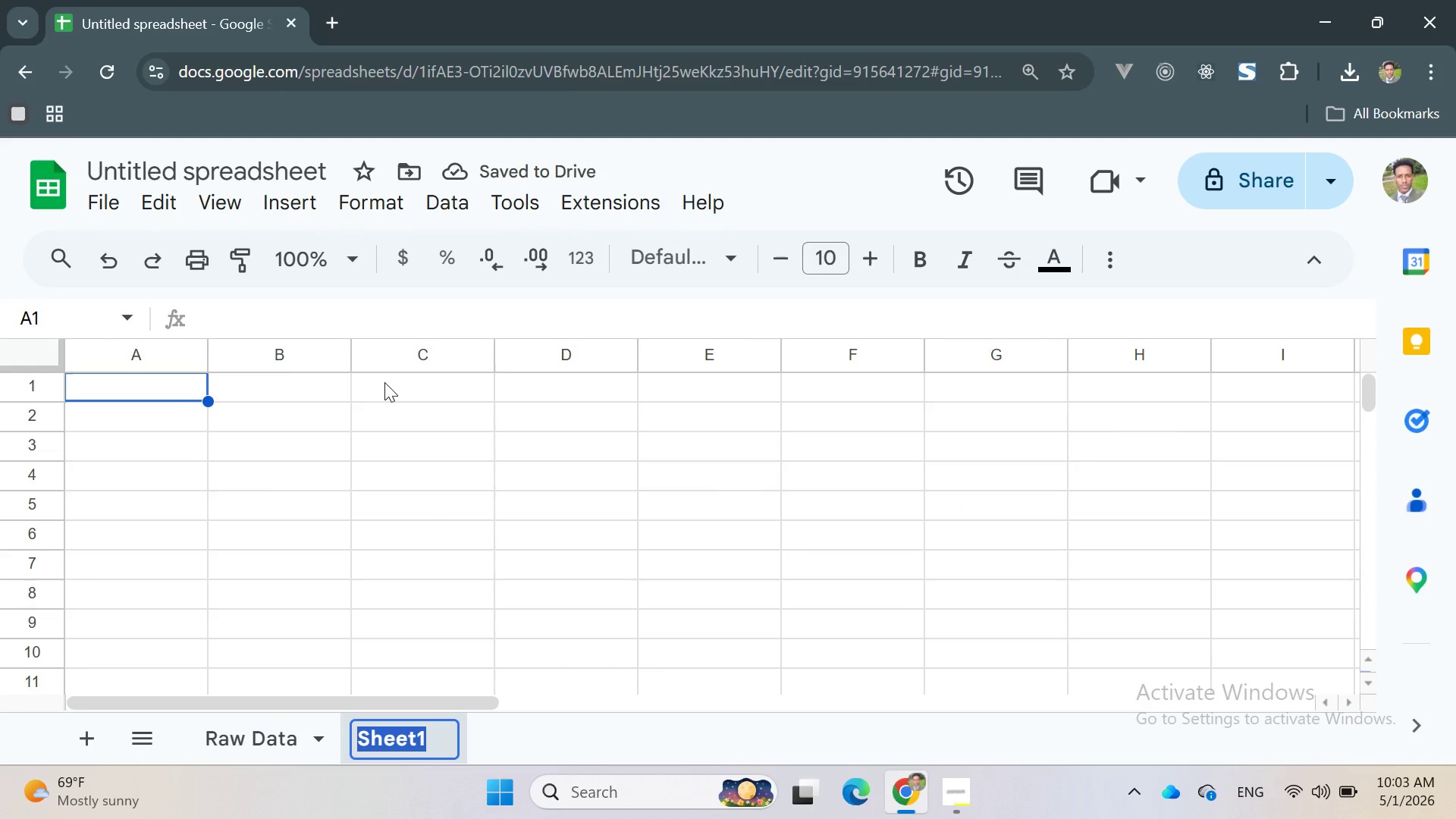 
type(Financial Analaysis)
 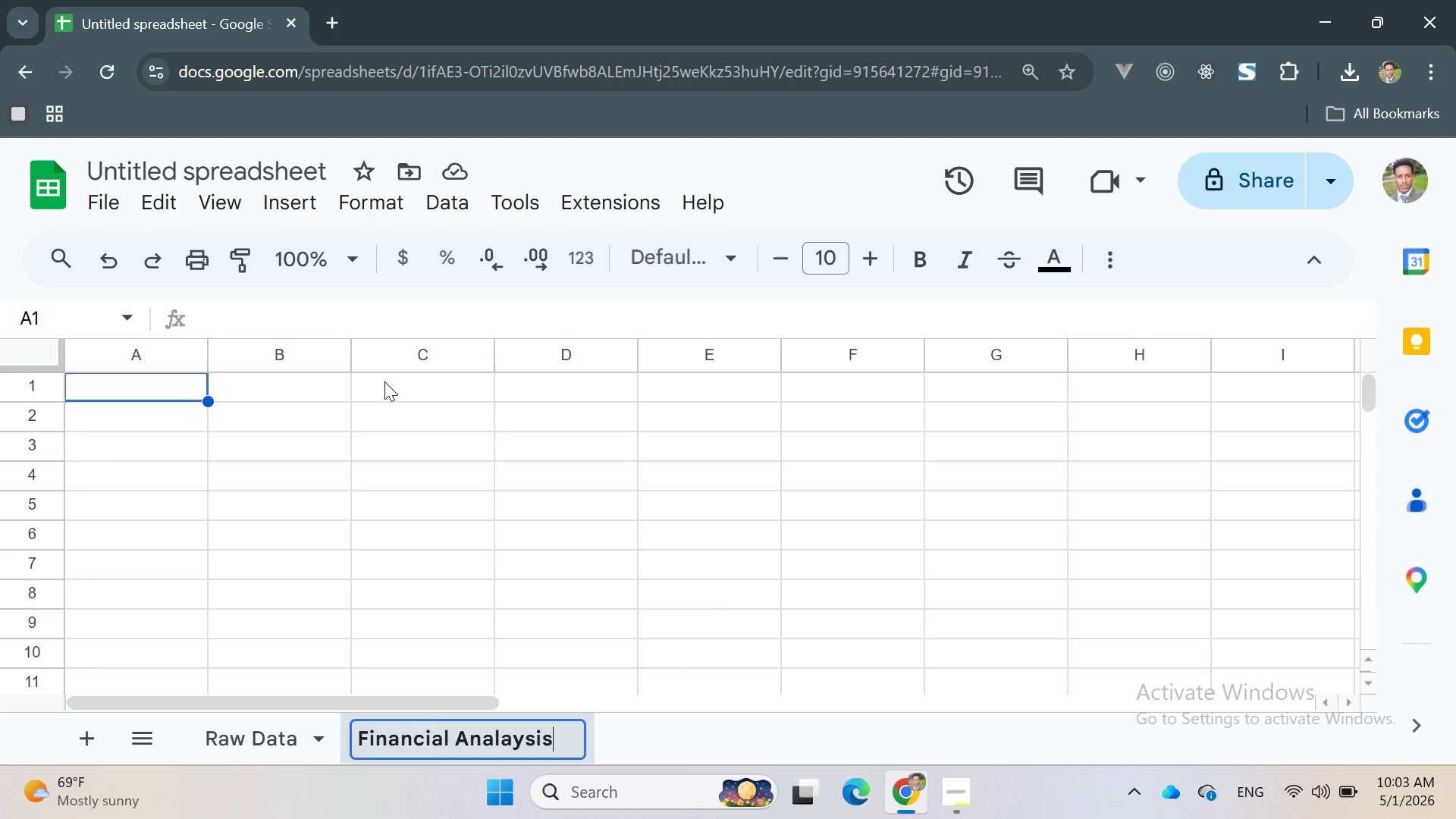 
key(Enter)
 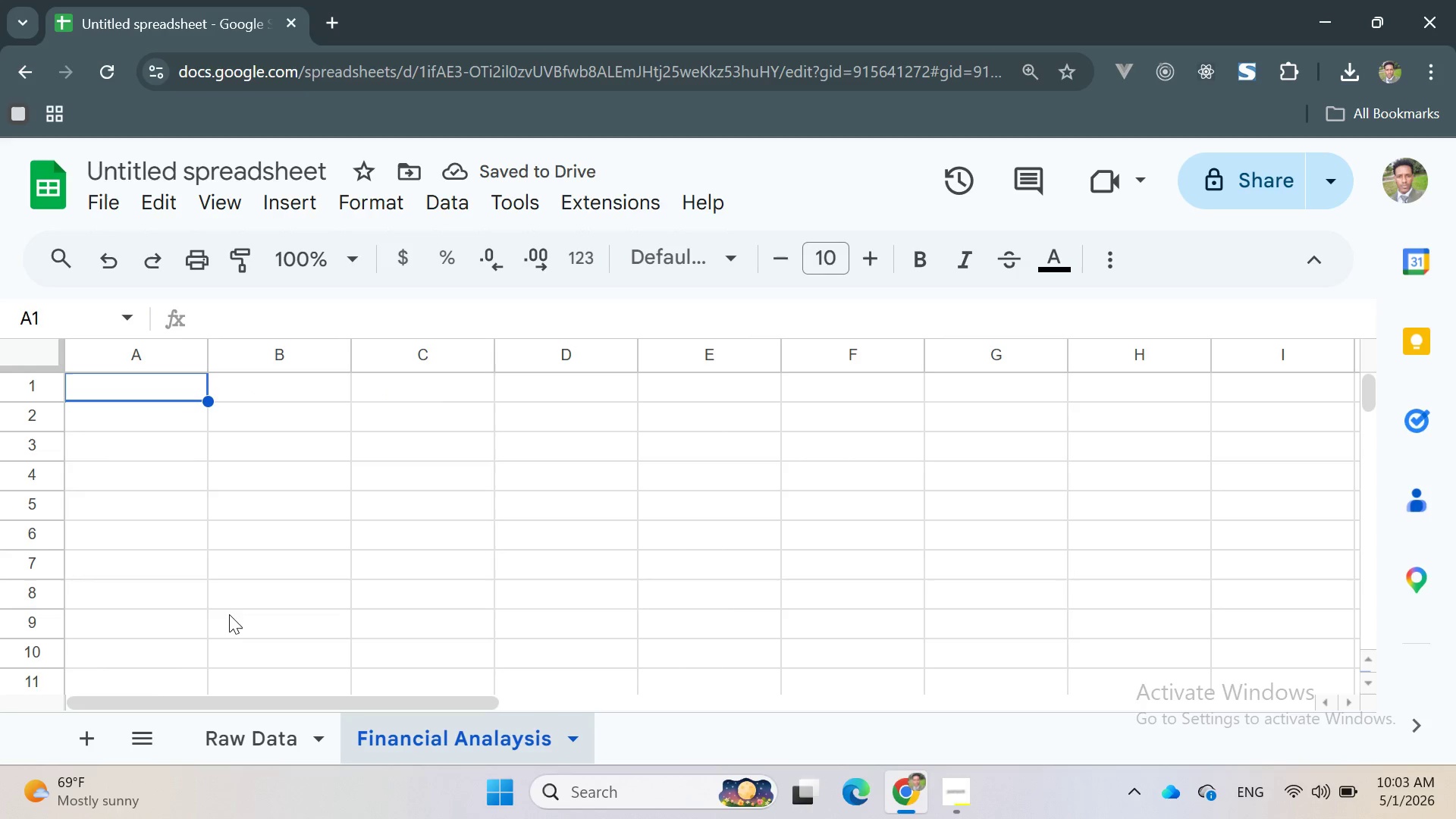 
left_click([89, 746])
 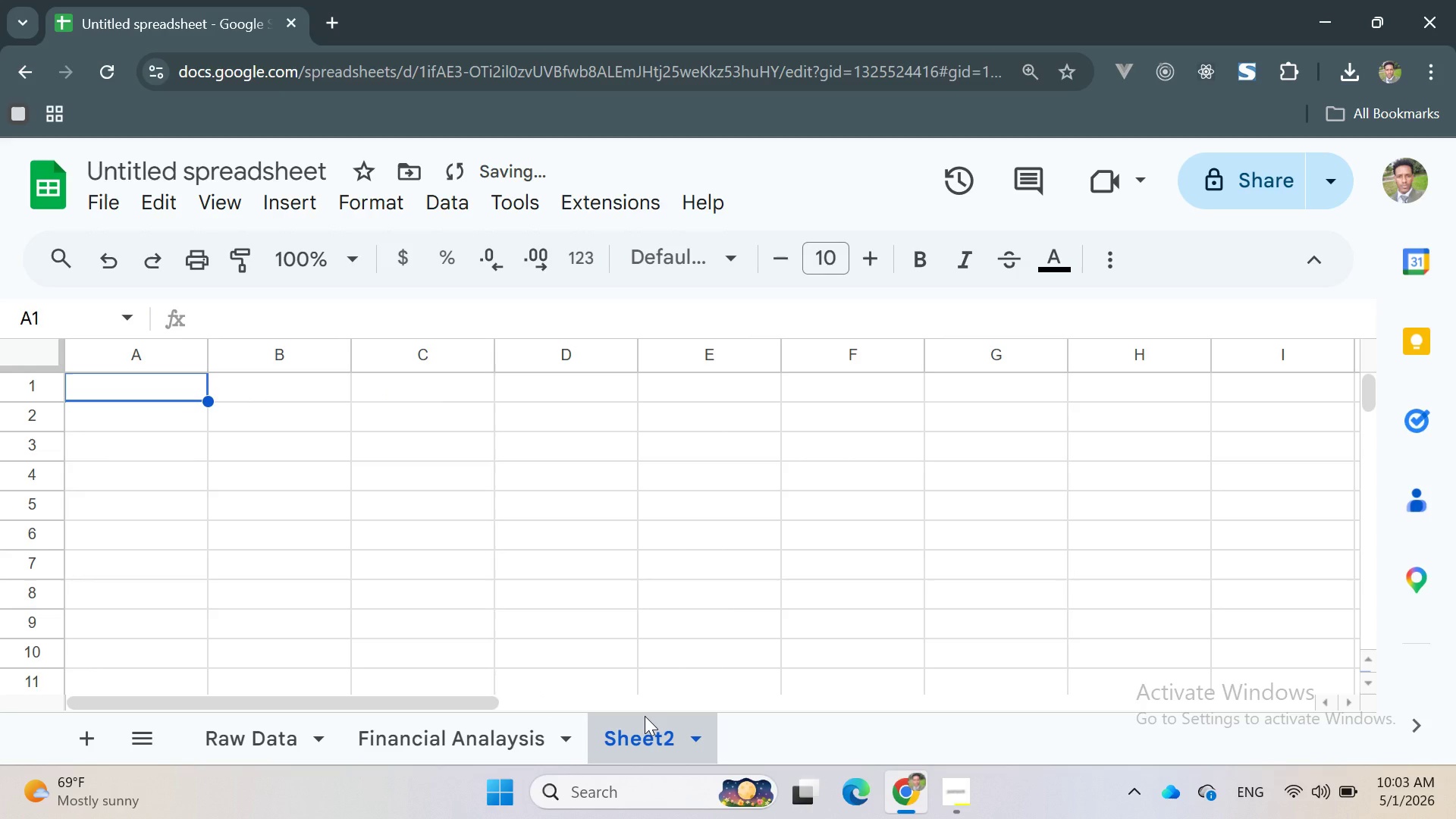 
right_click([645, 716])
 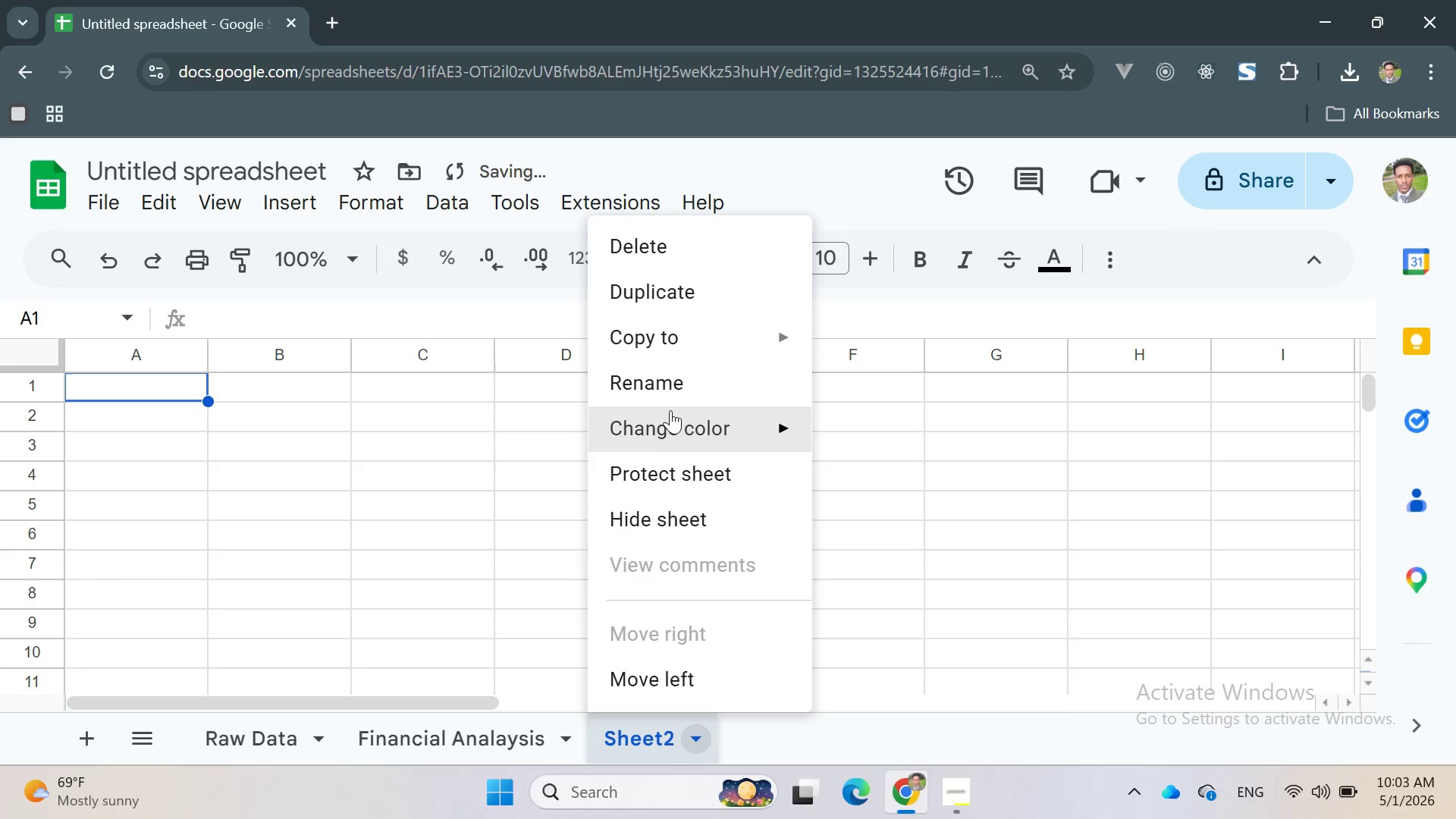 
left_click([661, 386])
 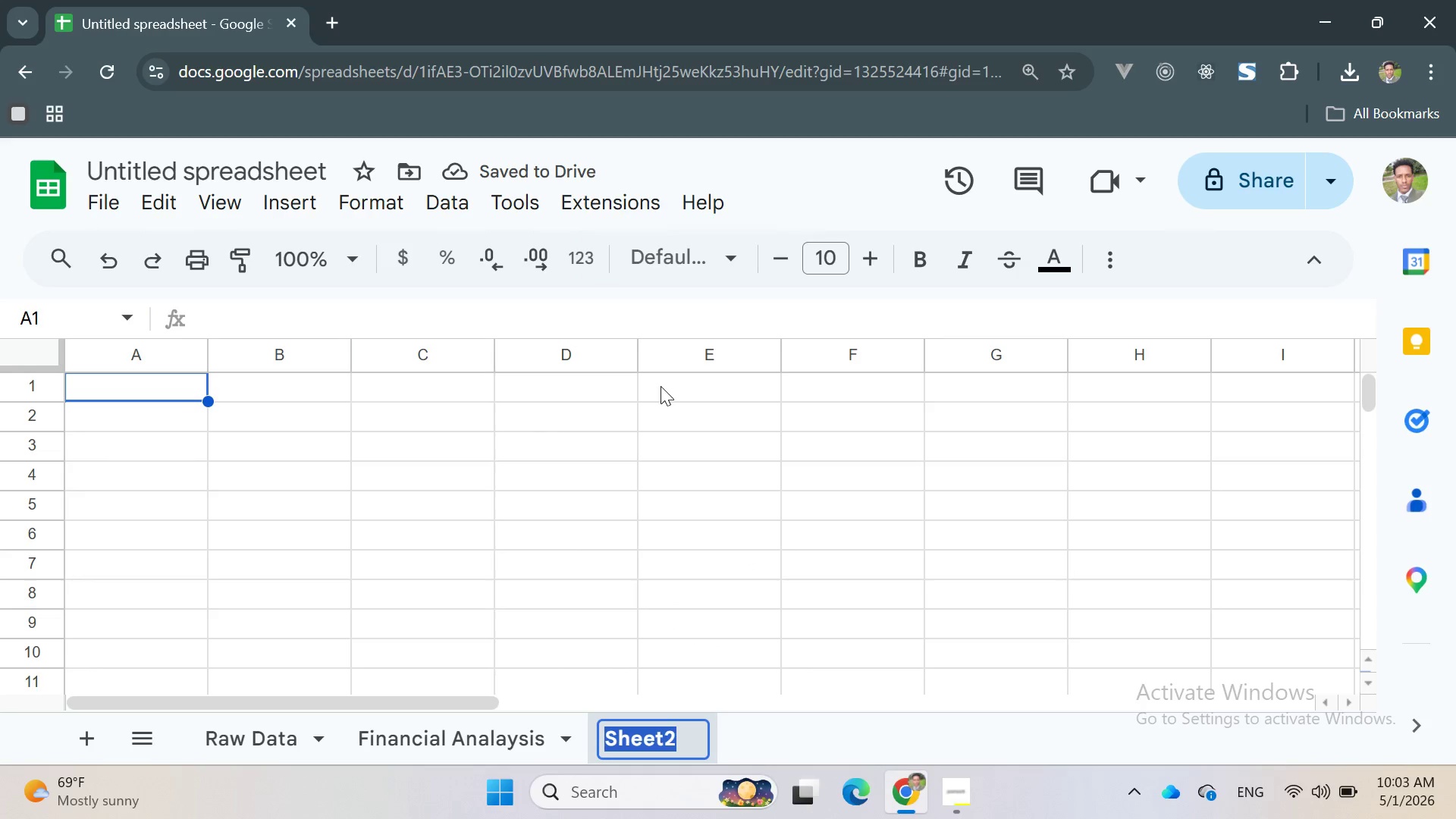 
type(Dashboard)
 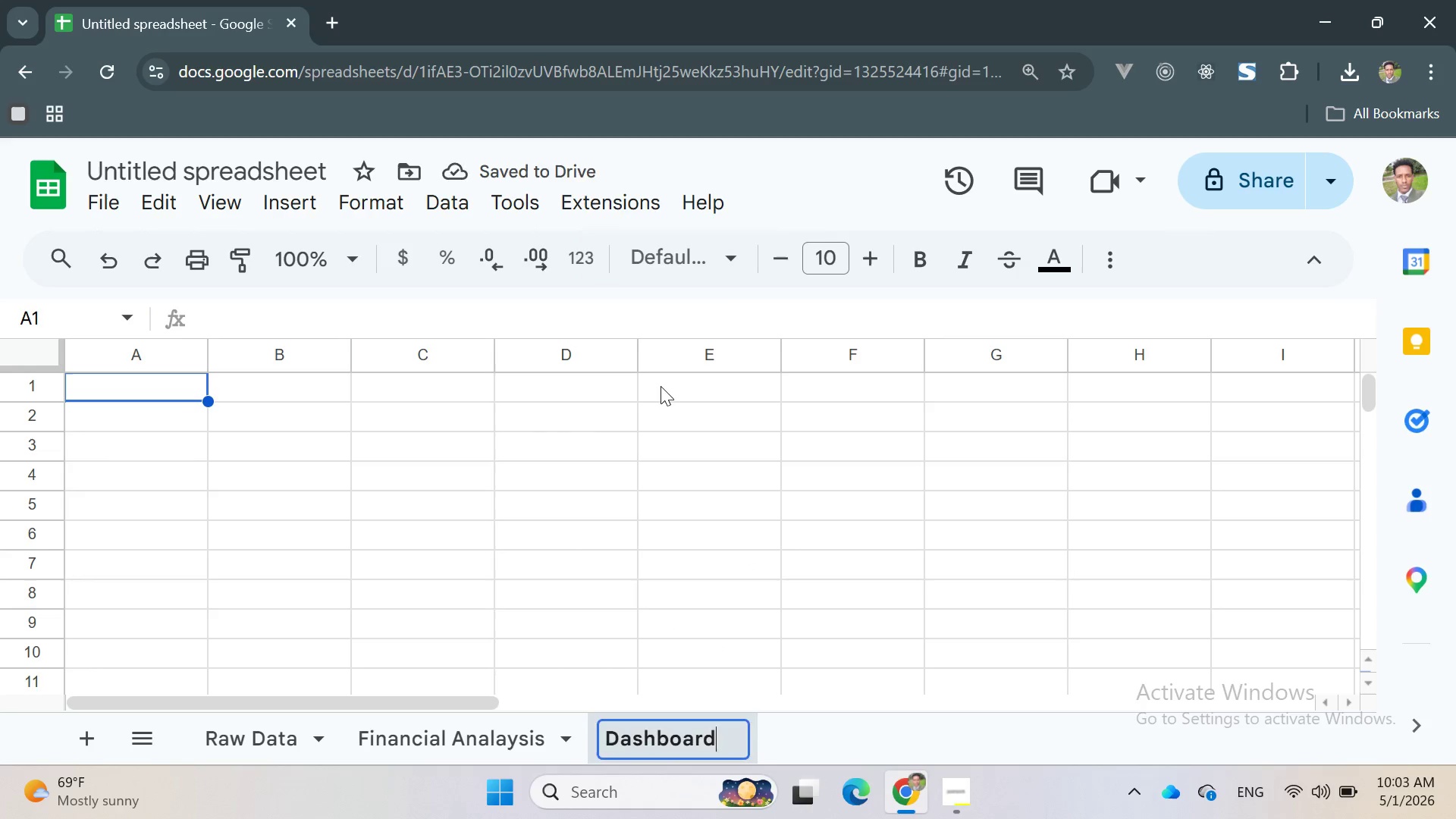 
key(Enter)
 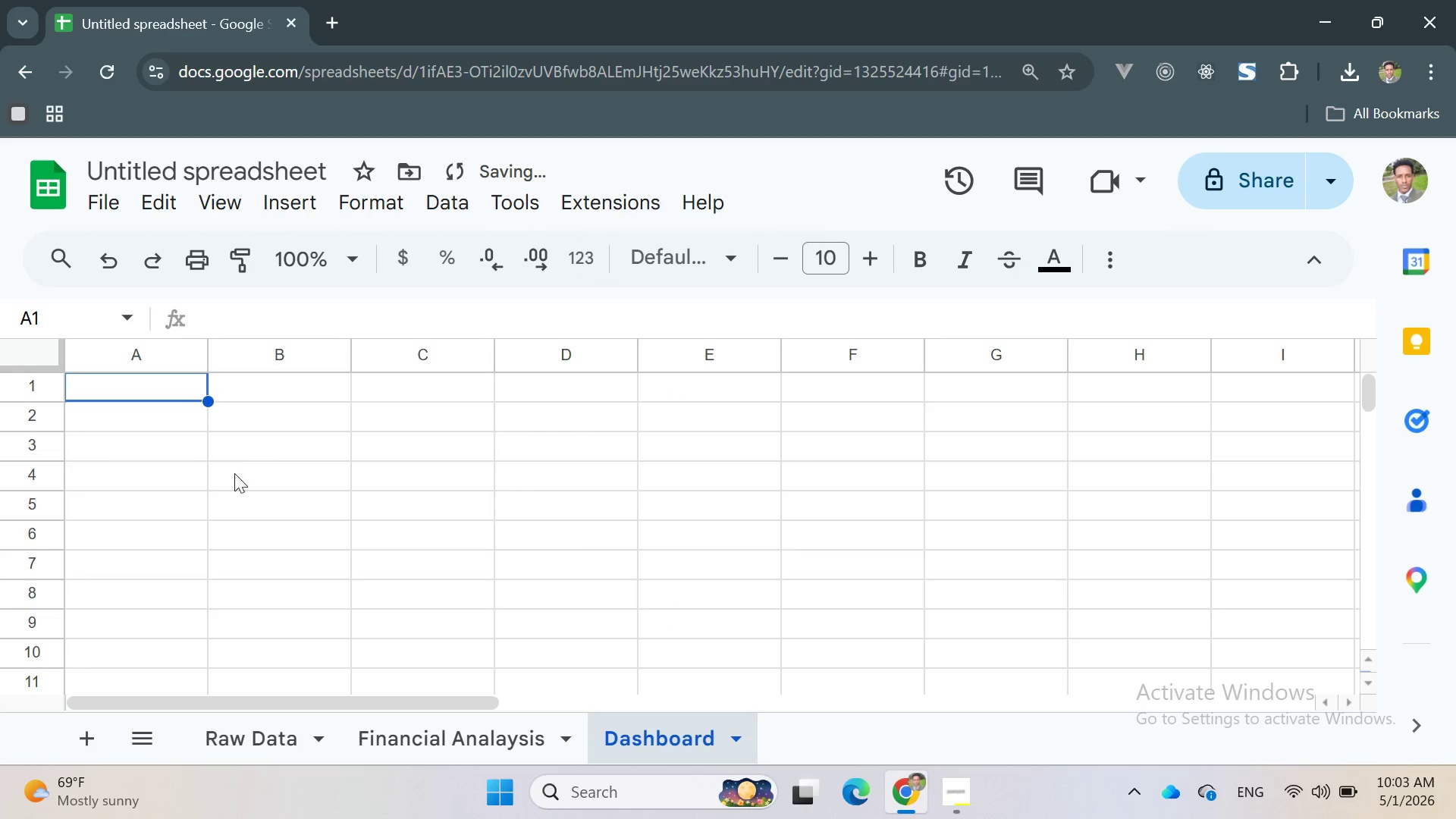 
left_click([242, 741])
 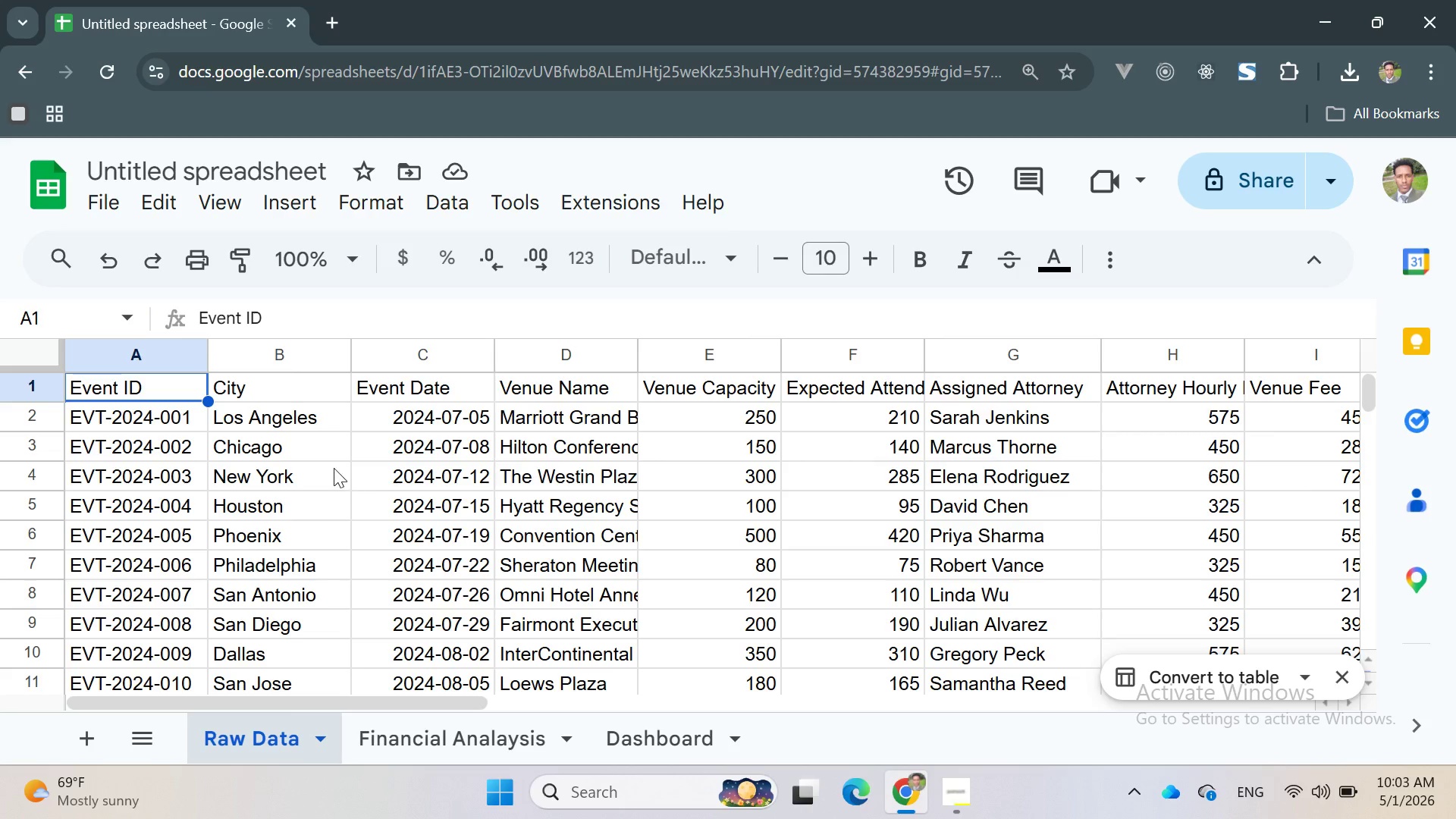 
wait(5.74)
 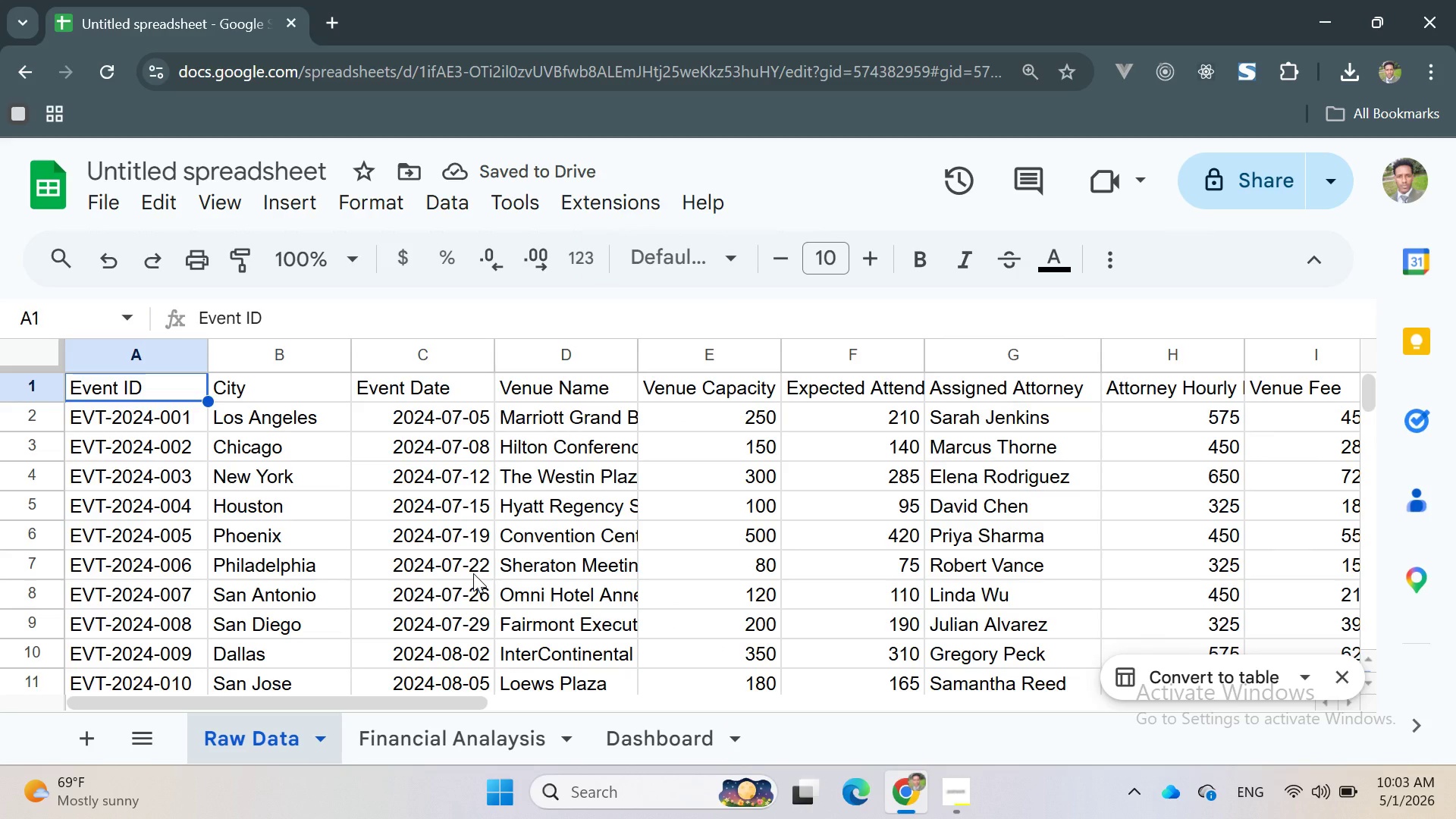 
double_click([16, 388])
 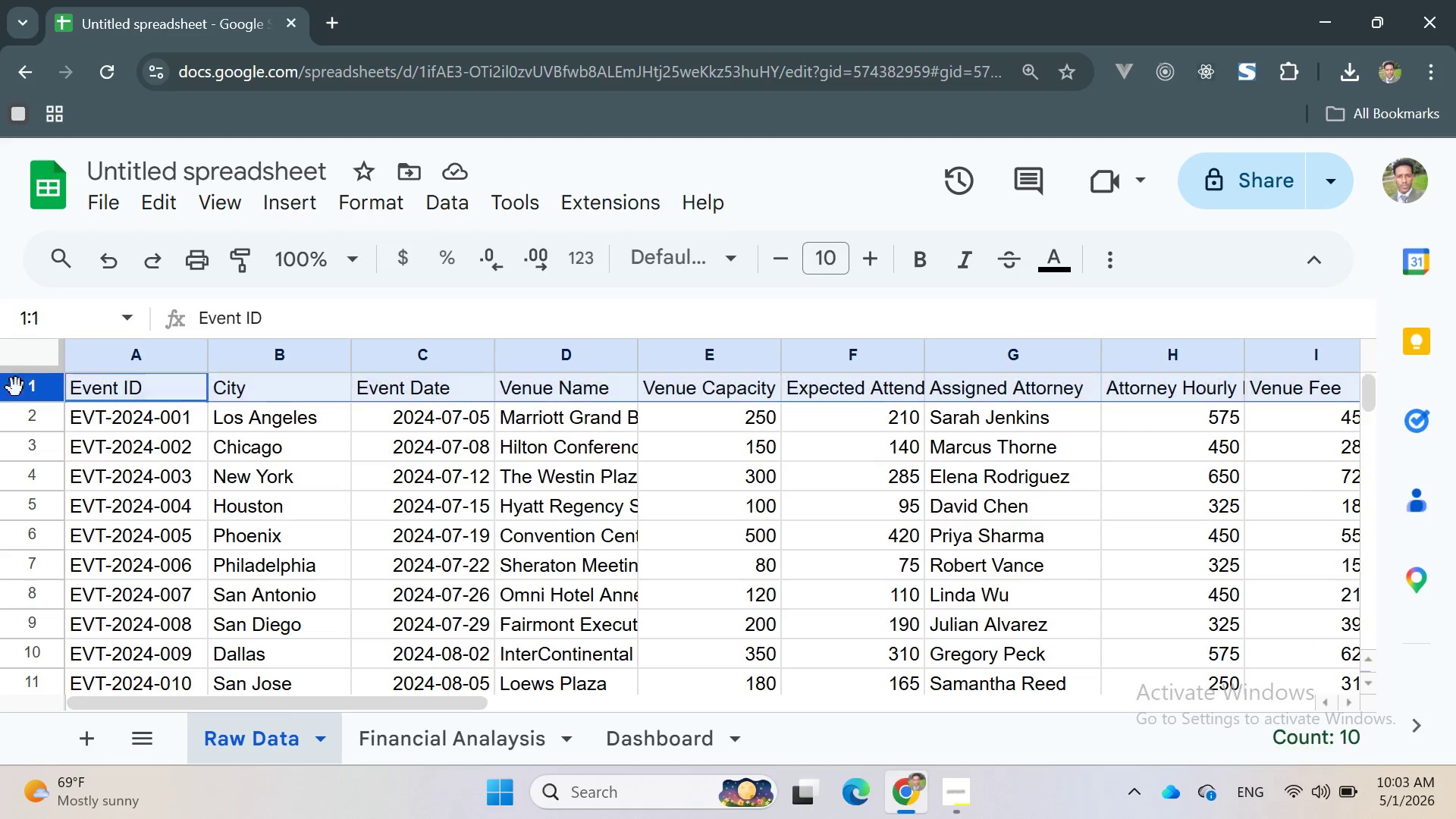 
triple_click([16, 388])
 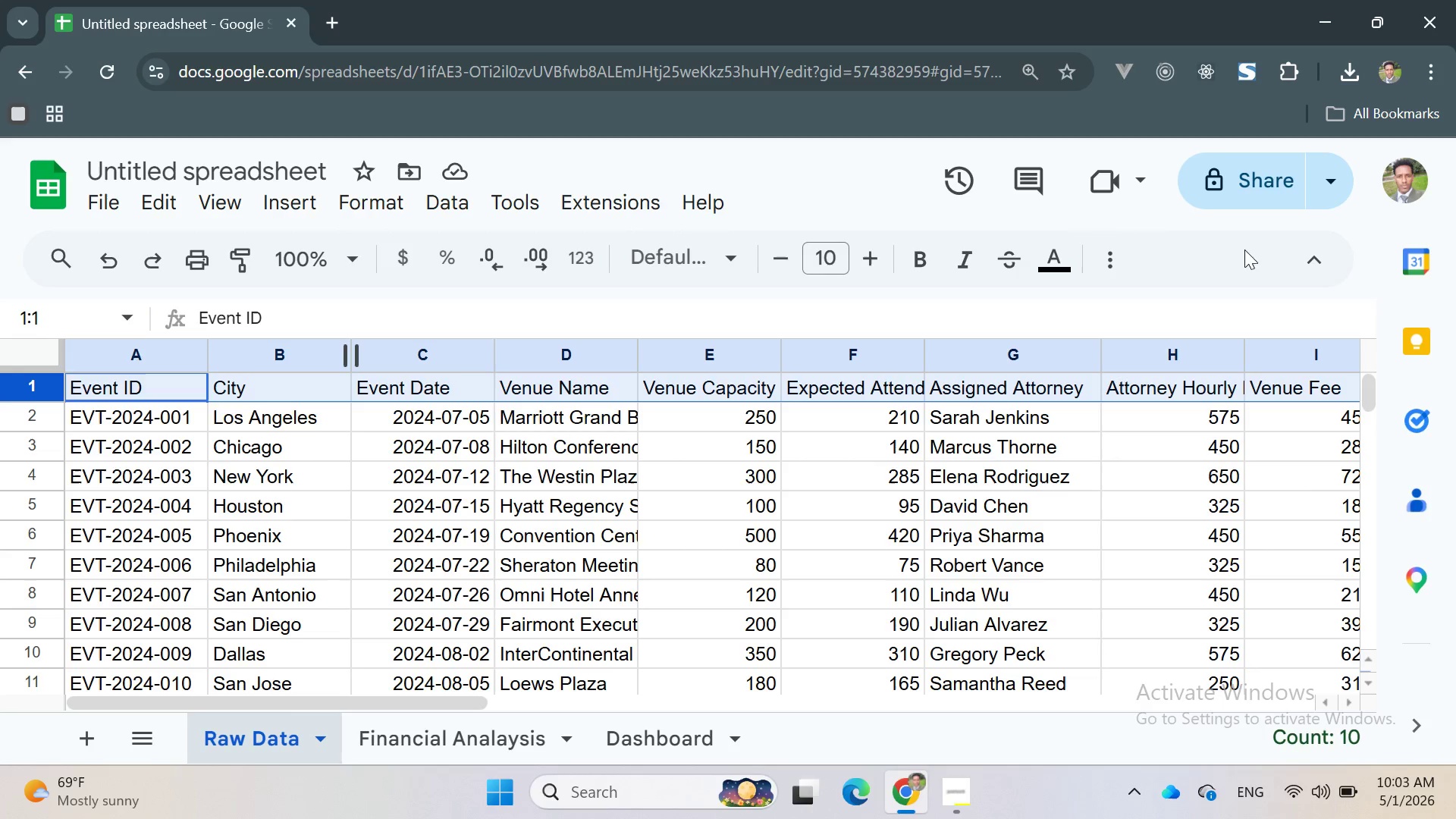 
left_click([1313, 263])
 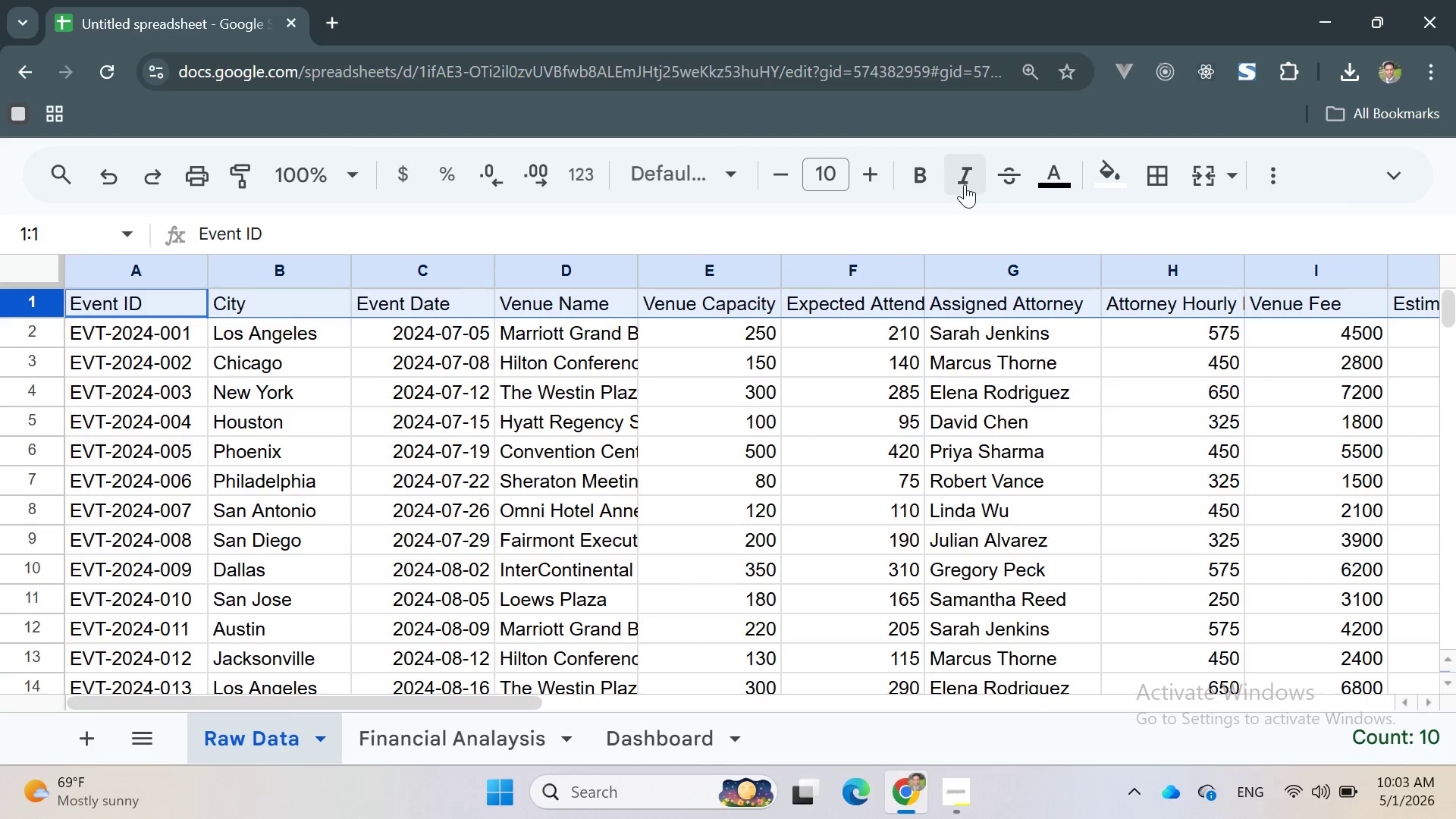 
left_click([925, 173])
 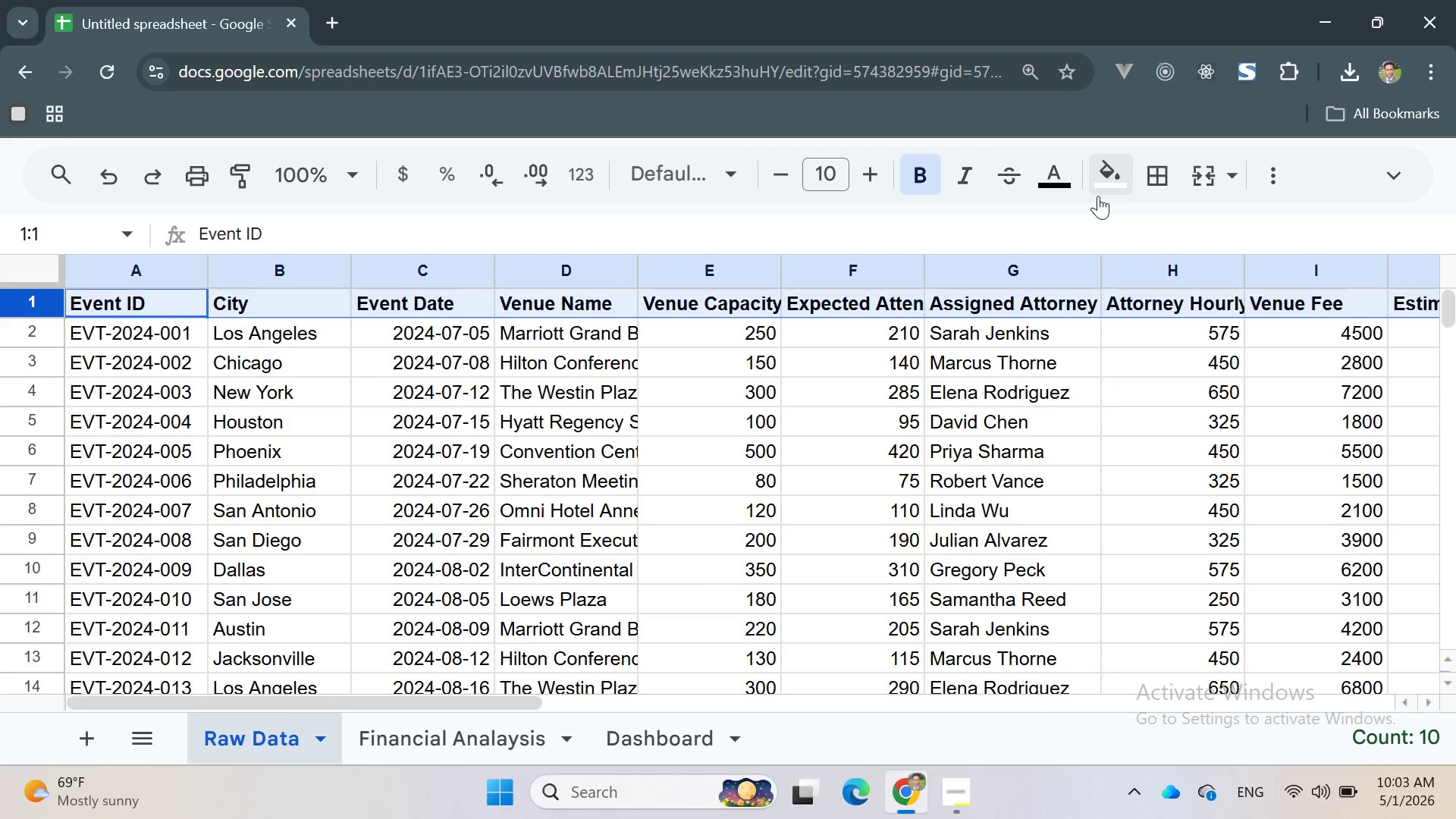 
left_click([1116, 188])
 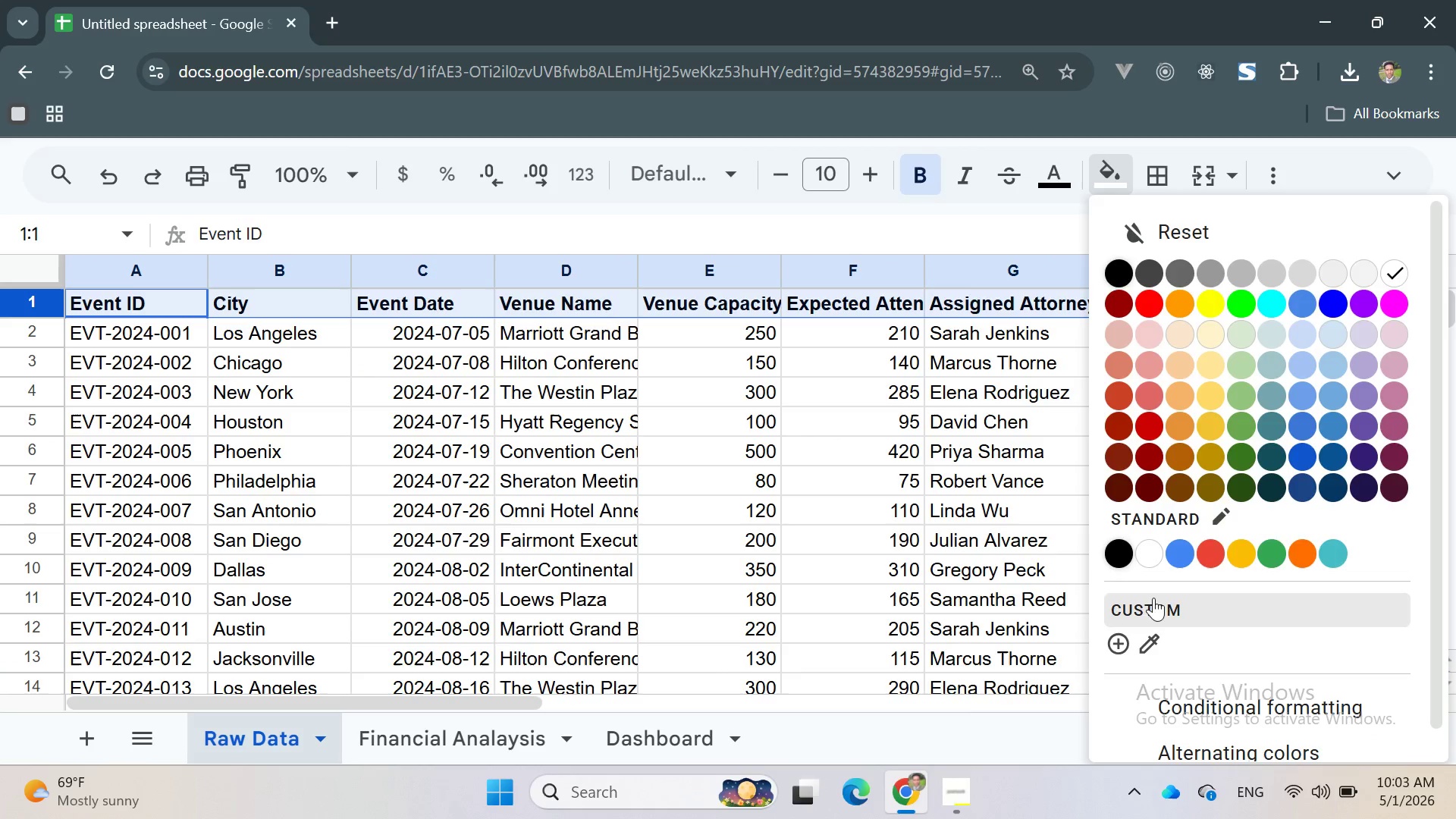 
left_click([1149, 600])
 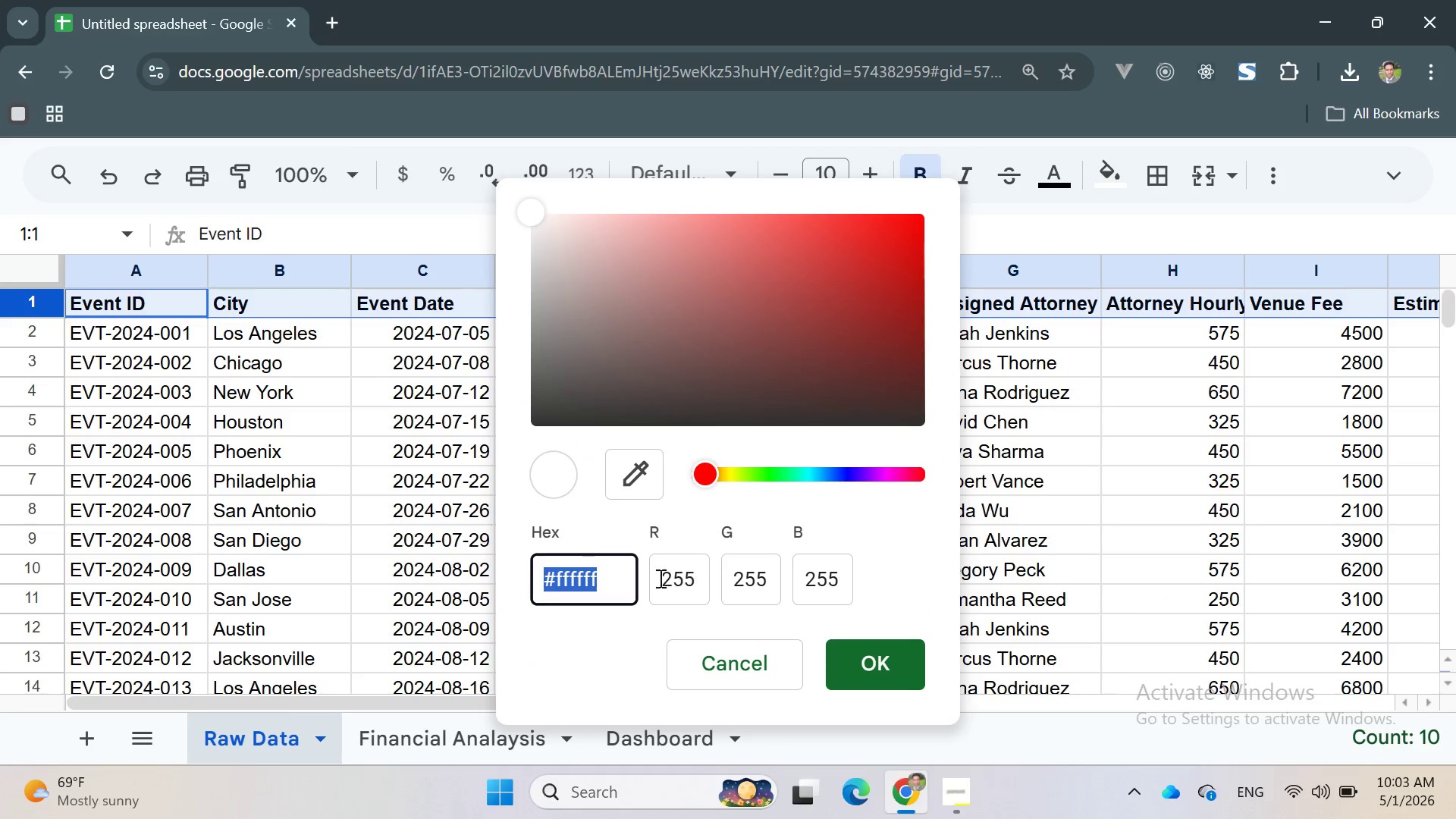 
left_click([616, 579])
 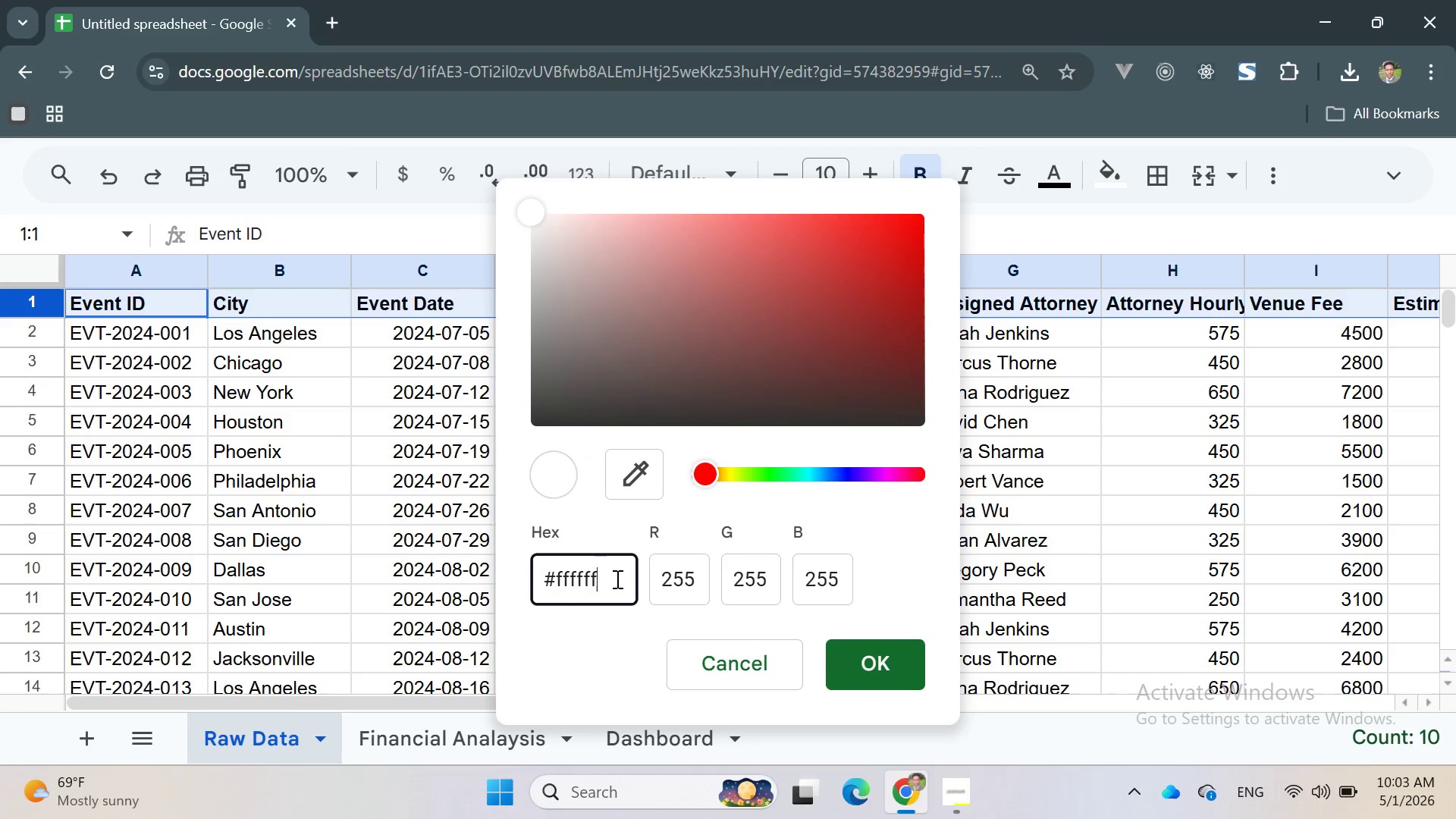 
key(Backspace)
 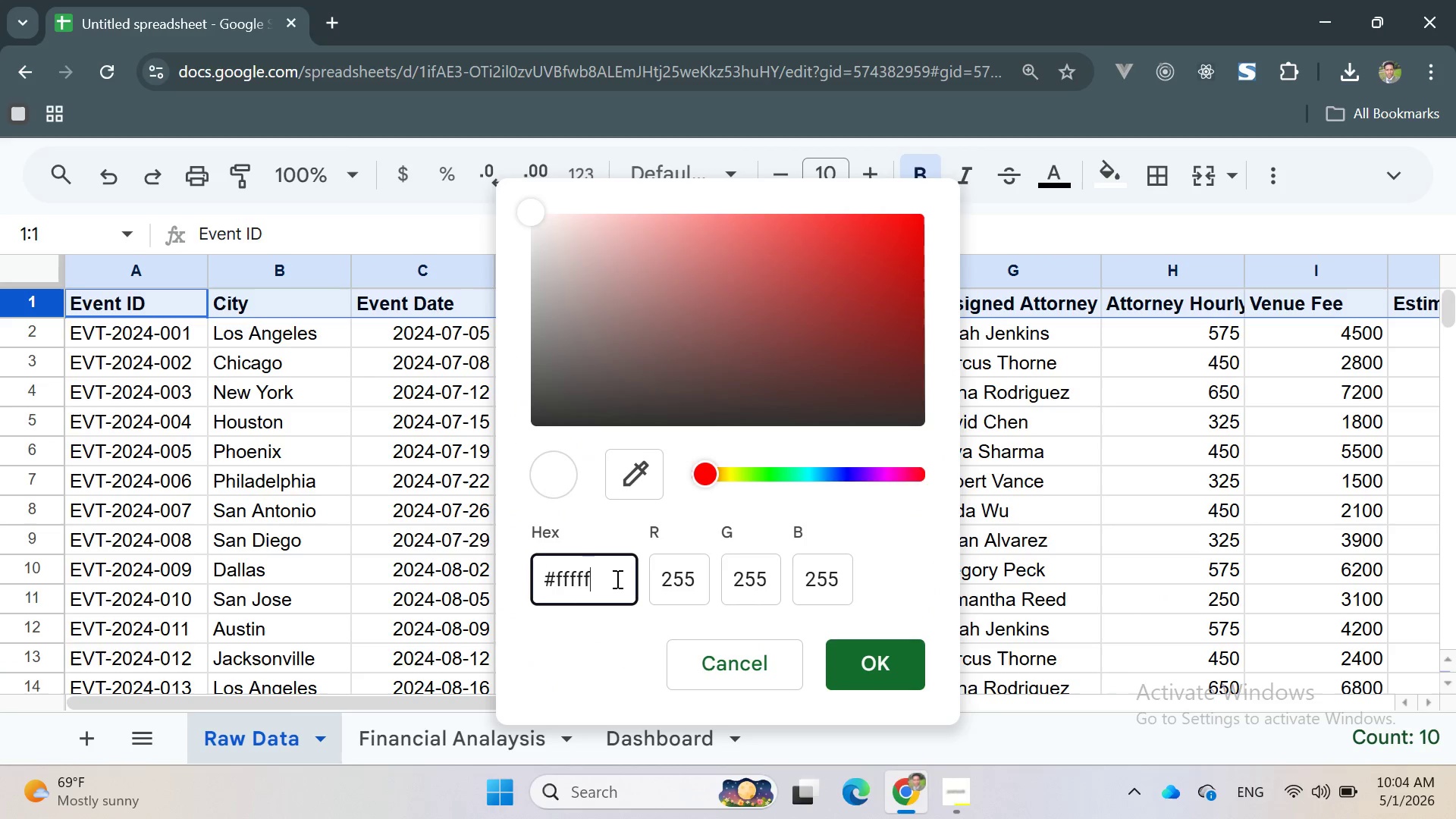 
key(Backspace)
 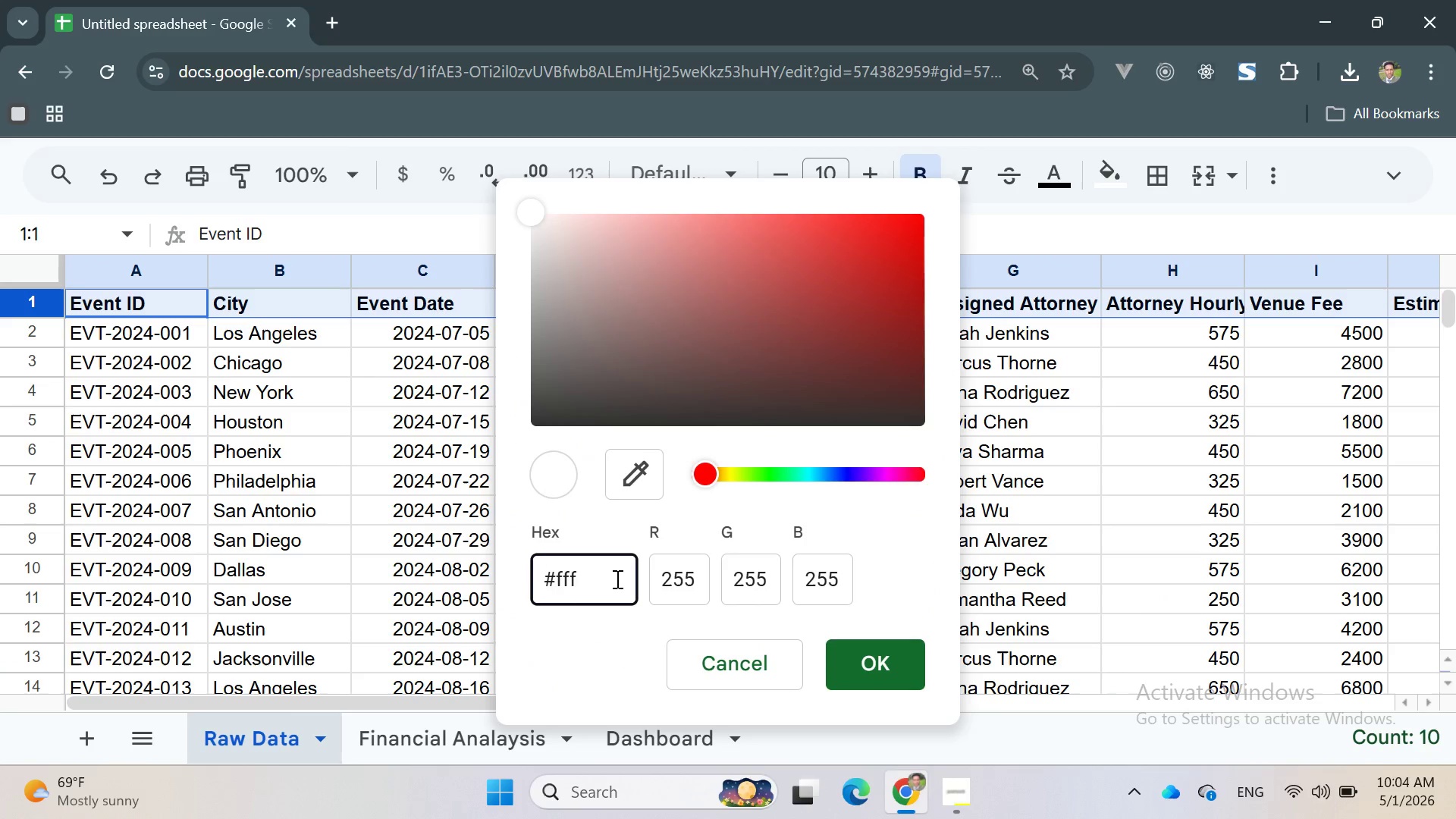 
key(Backspace)
 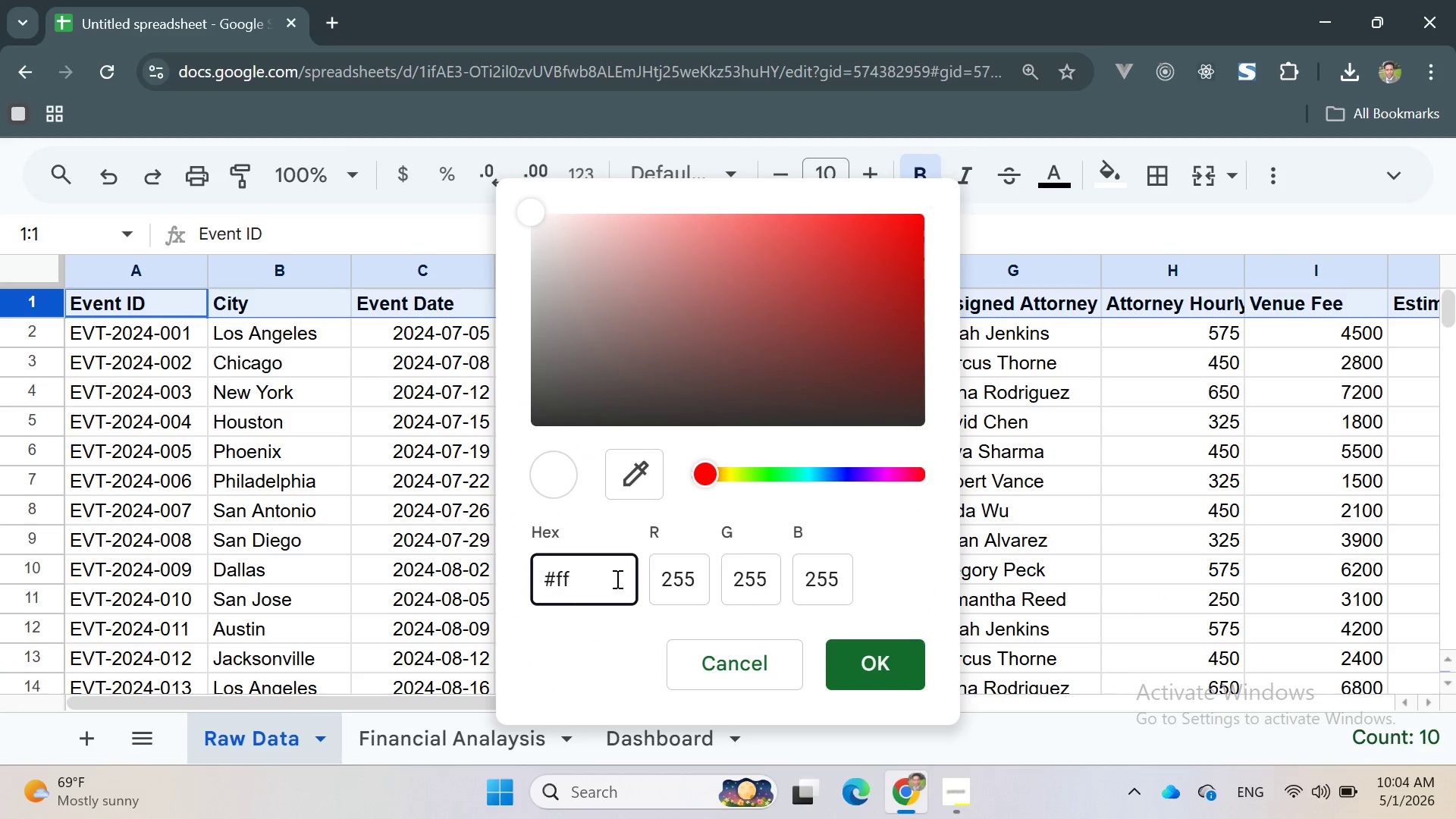 
key(Backspace)
 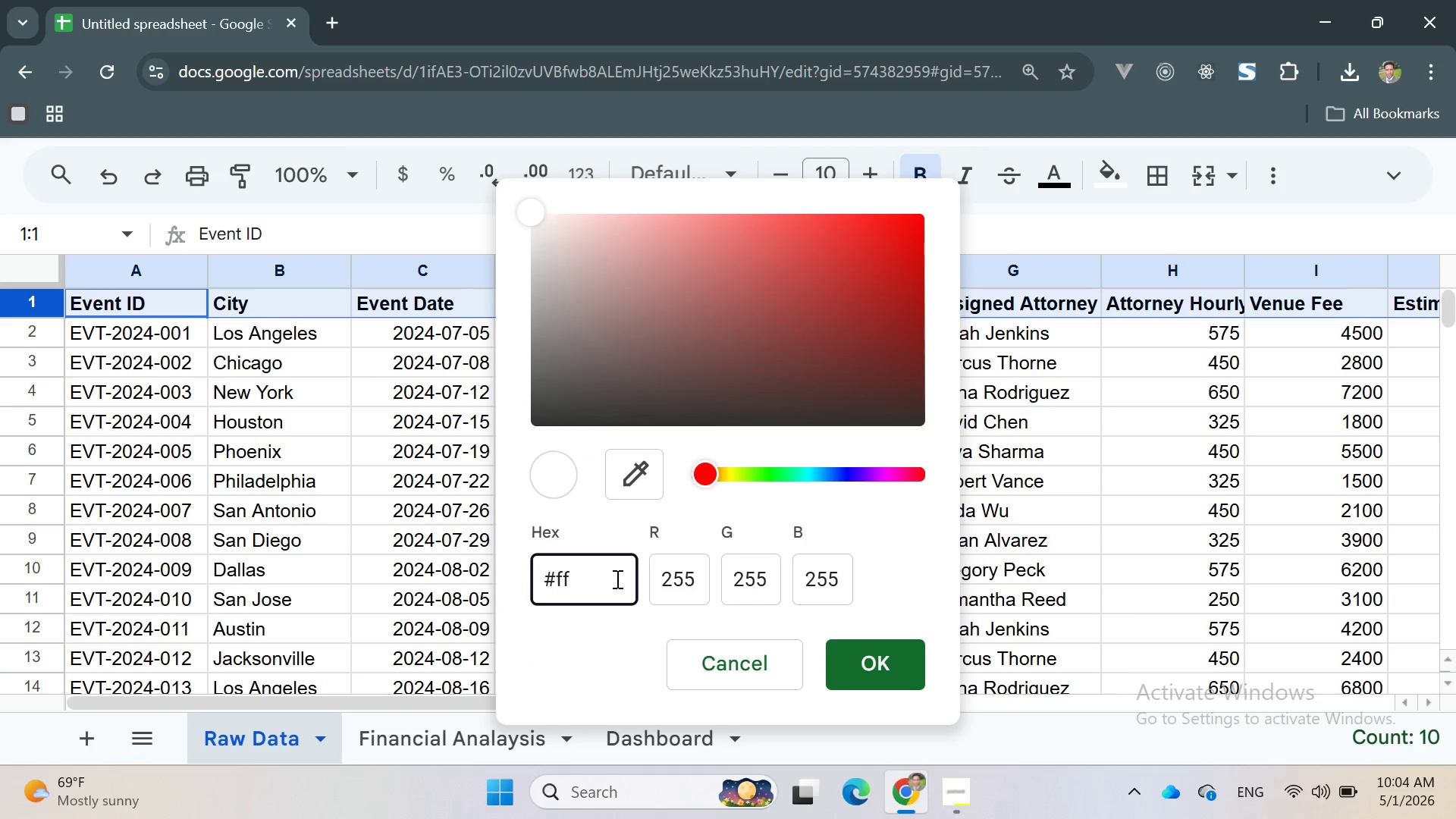 
key(Backspace)
 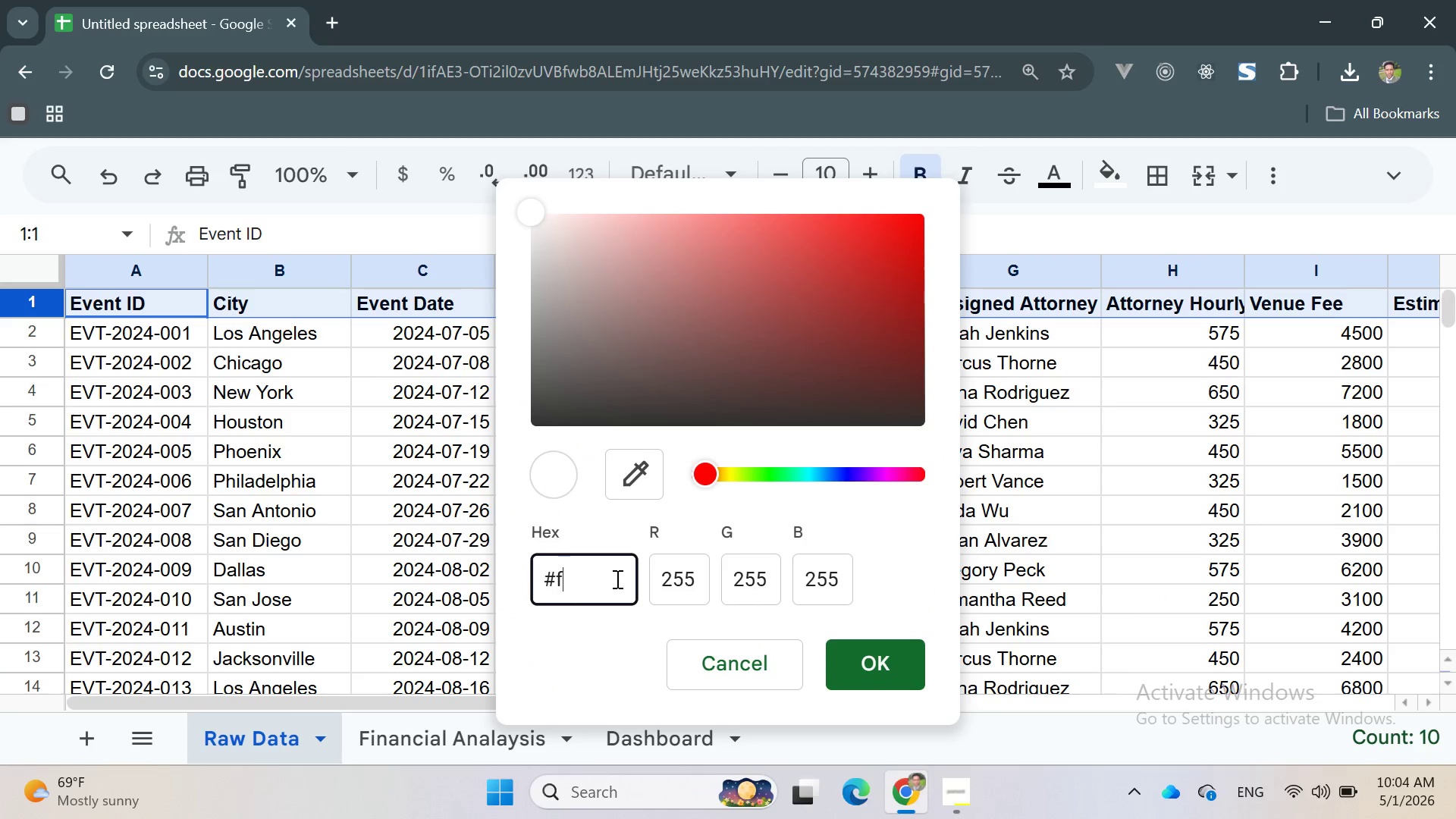 
key(Backspace)
 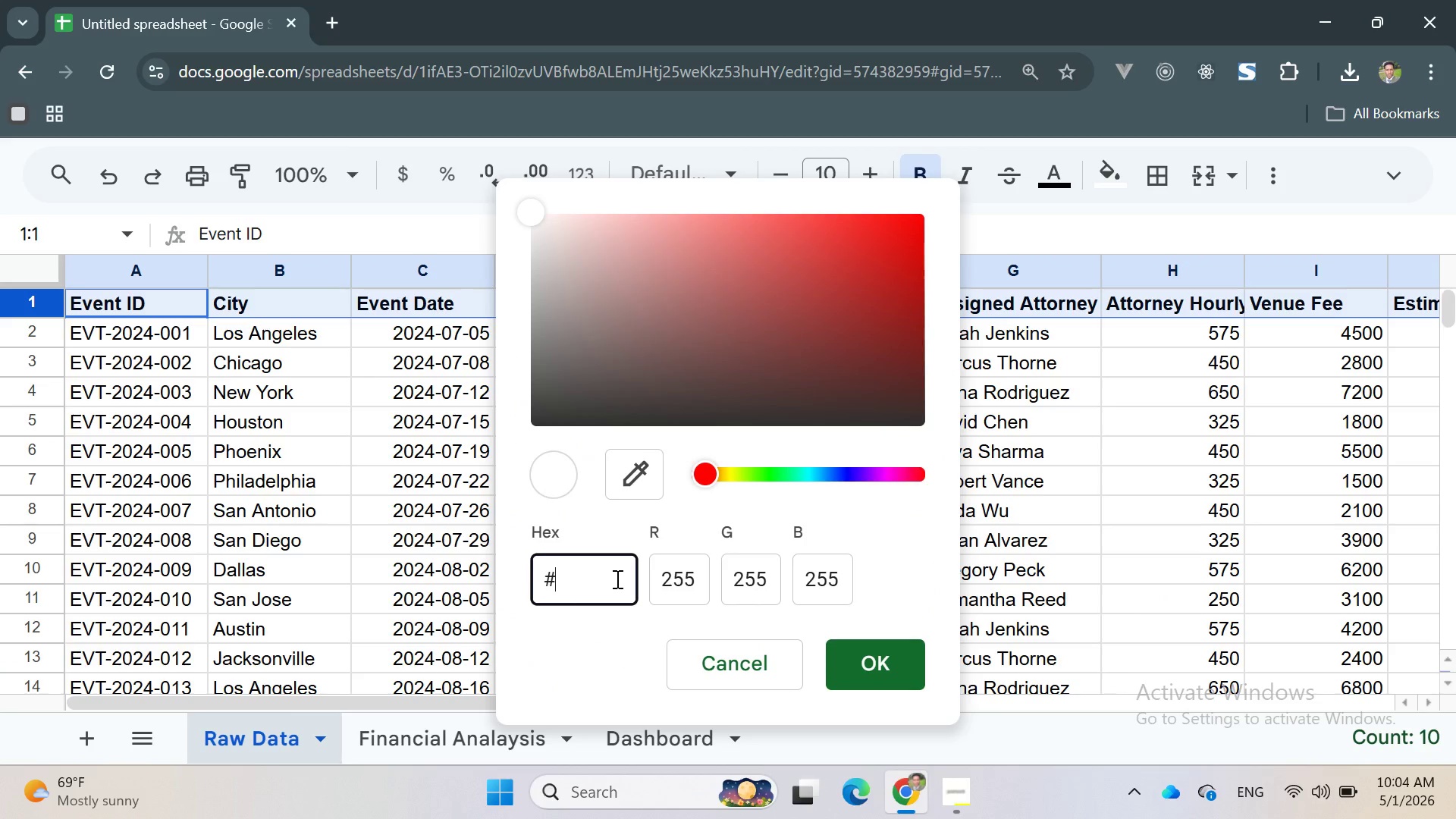 
key(CapsLock)
 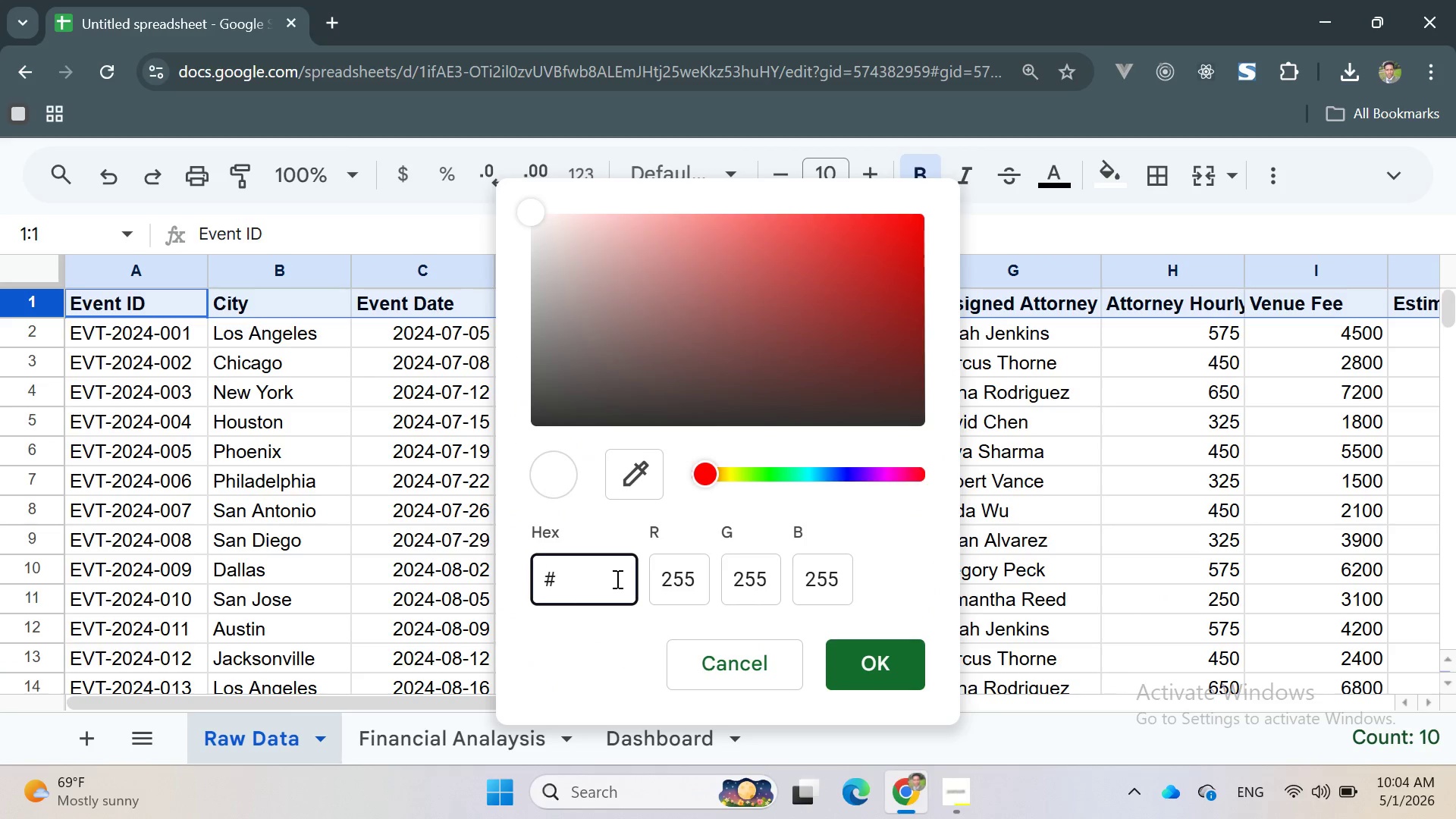 
left_click([616, 579])
 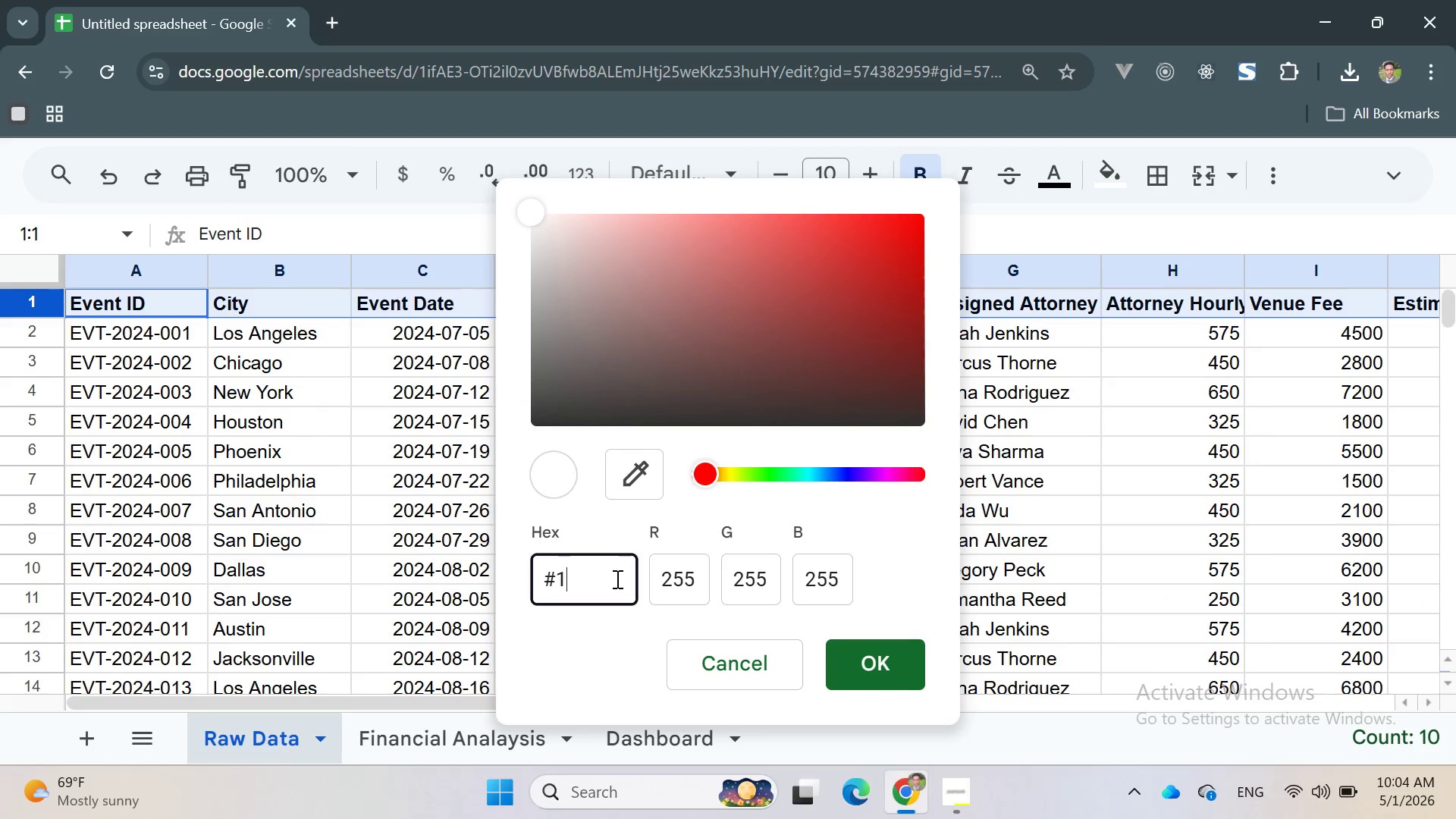 
type(1B)
key(Backspace)
type(2)
key(Backspace)
type(B2A4A)
 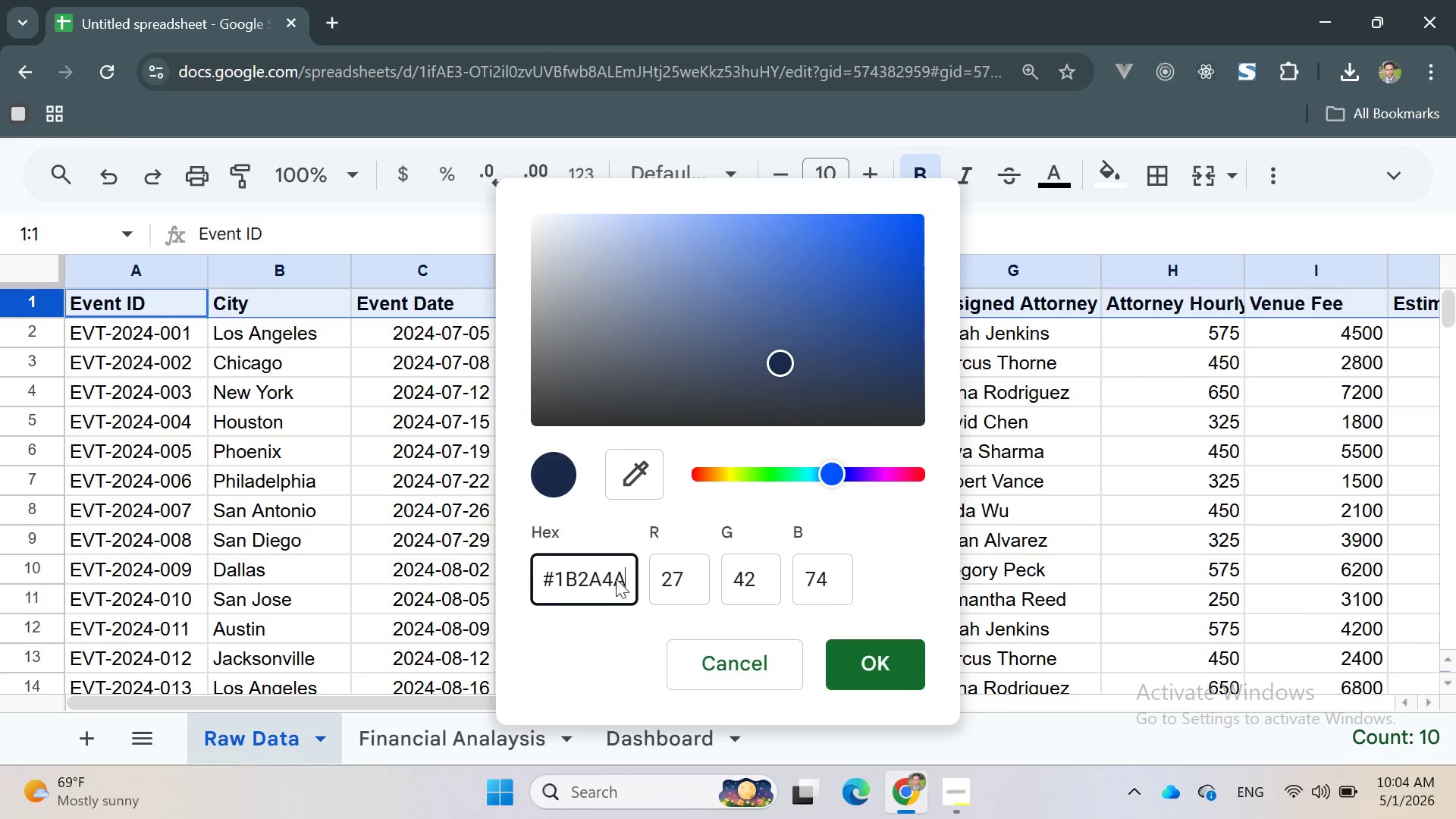 
key(Enter)
 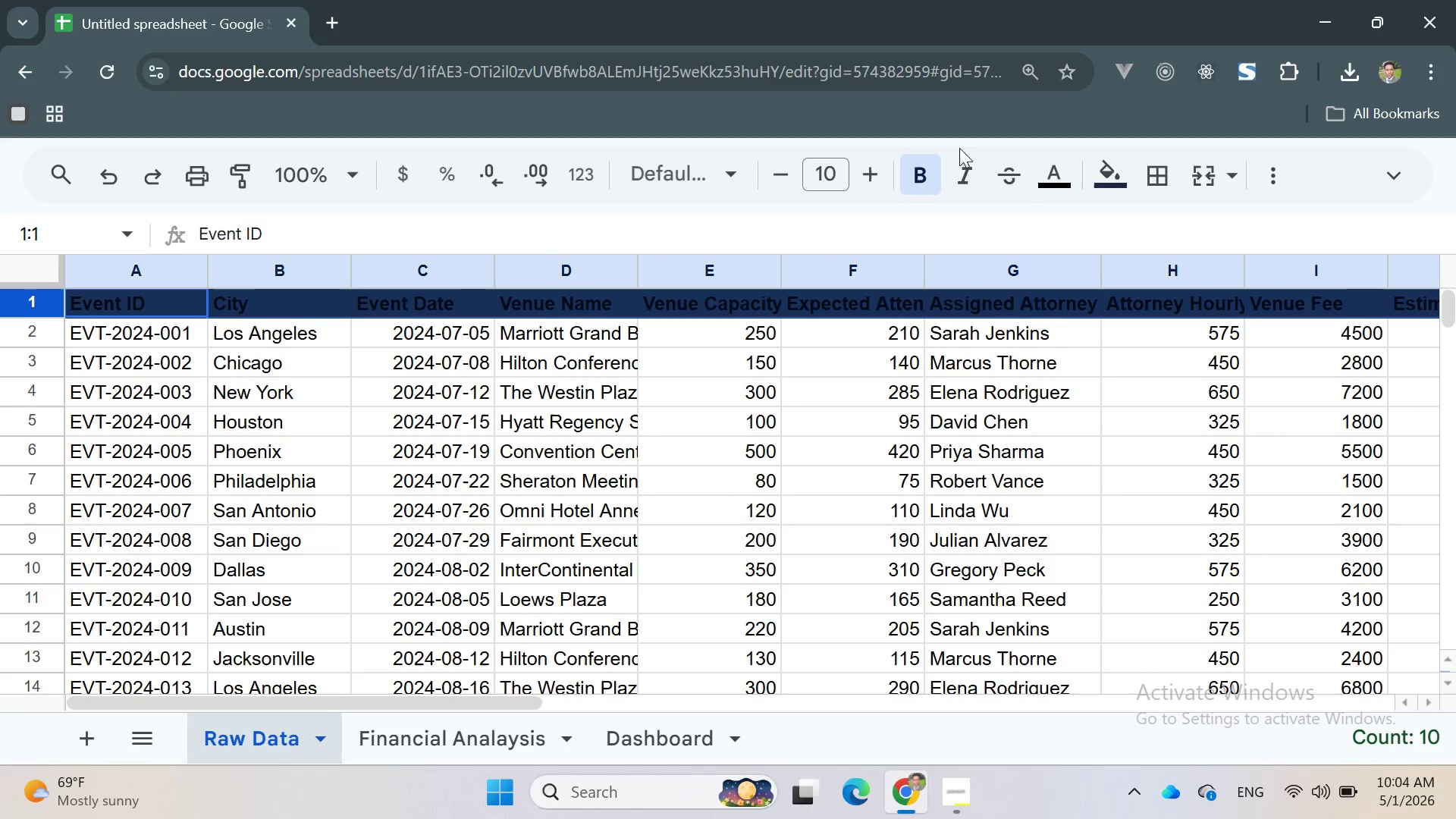 
left_click([1062, 182])
 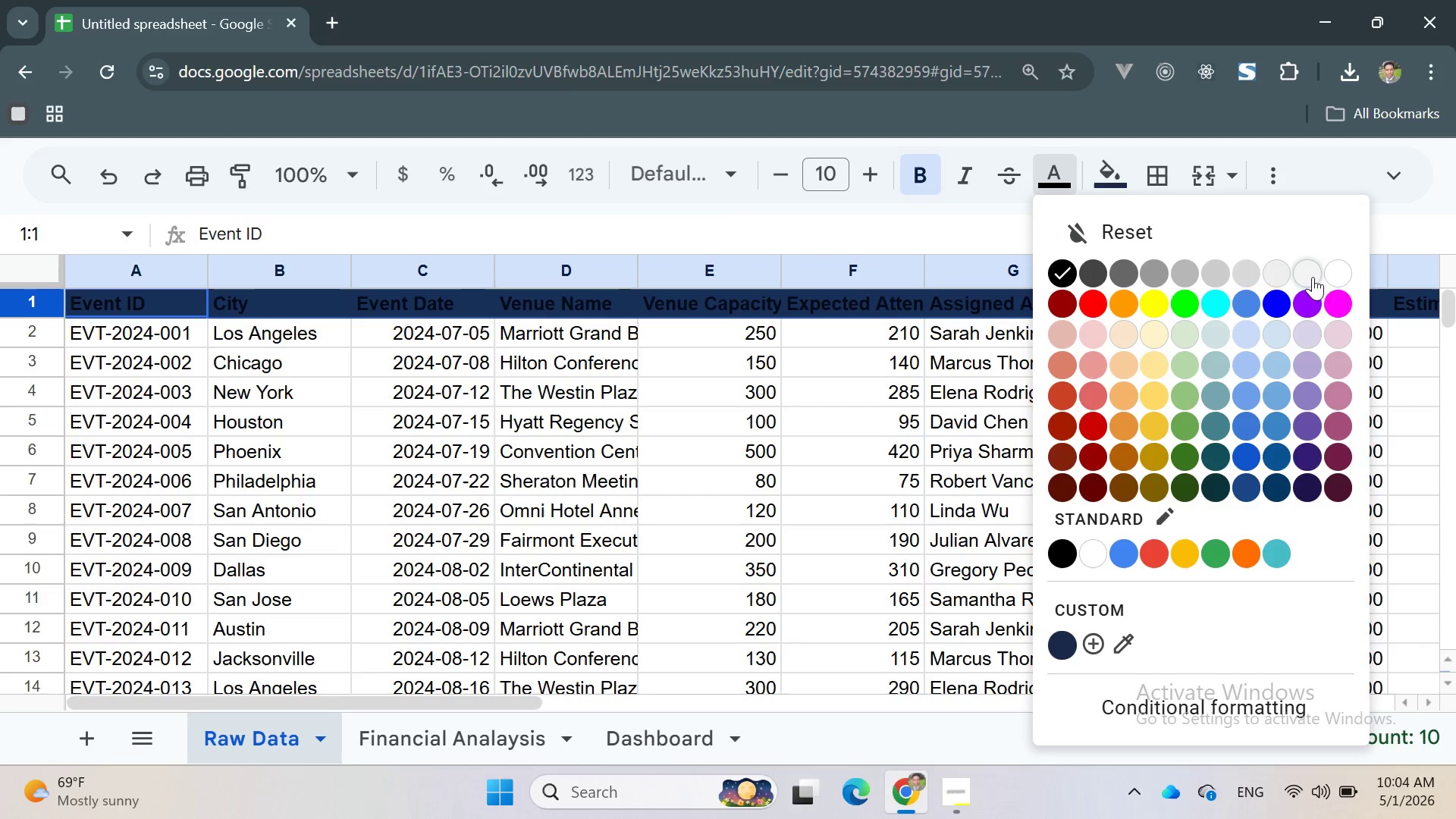 
left_click([1331, 281])
 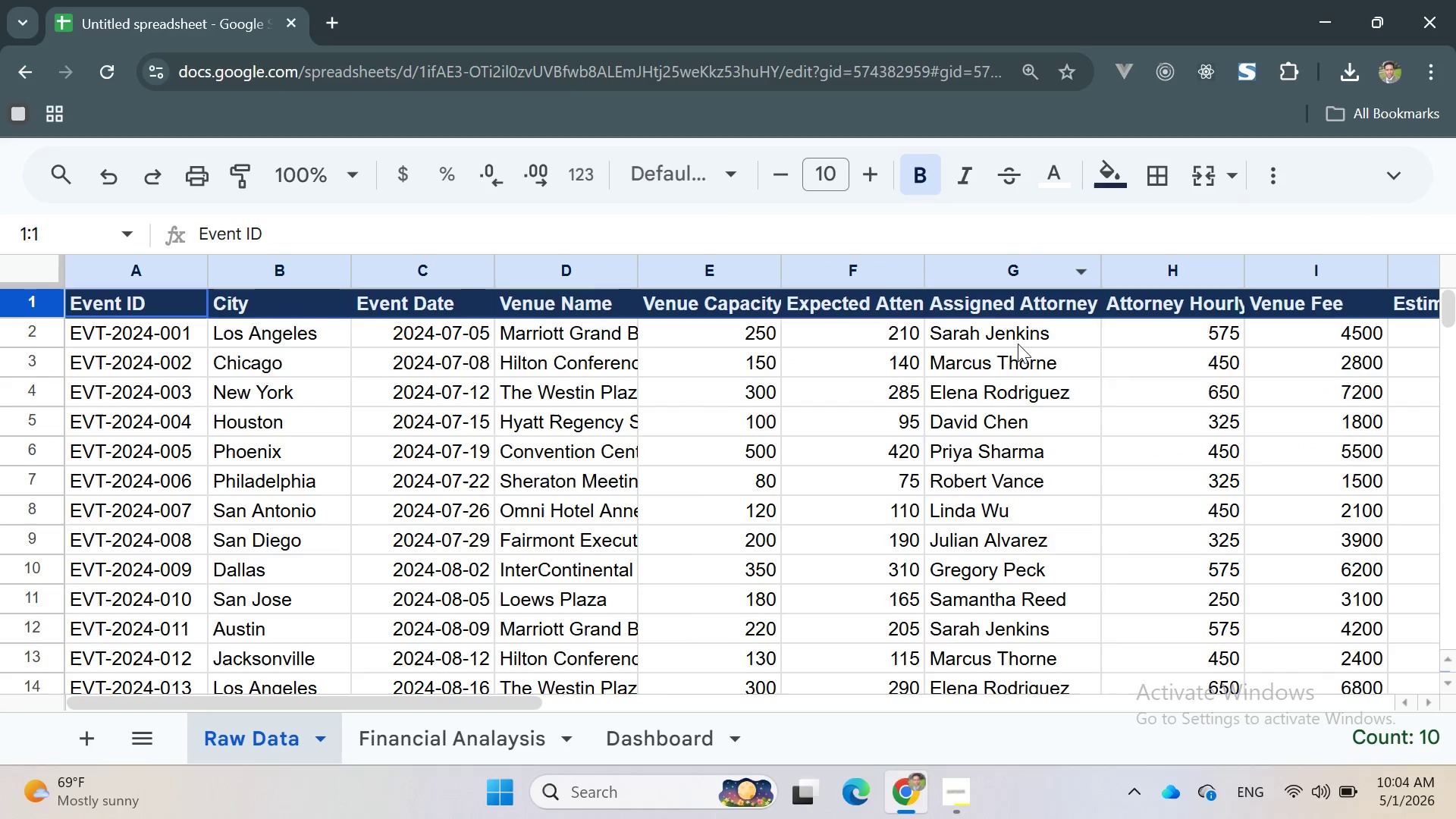 
wait(8.11)
 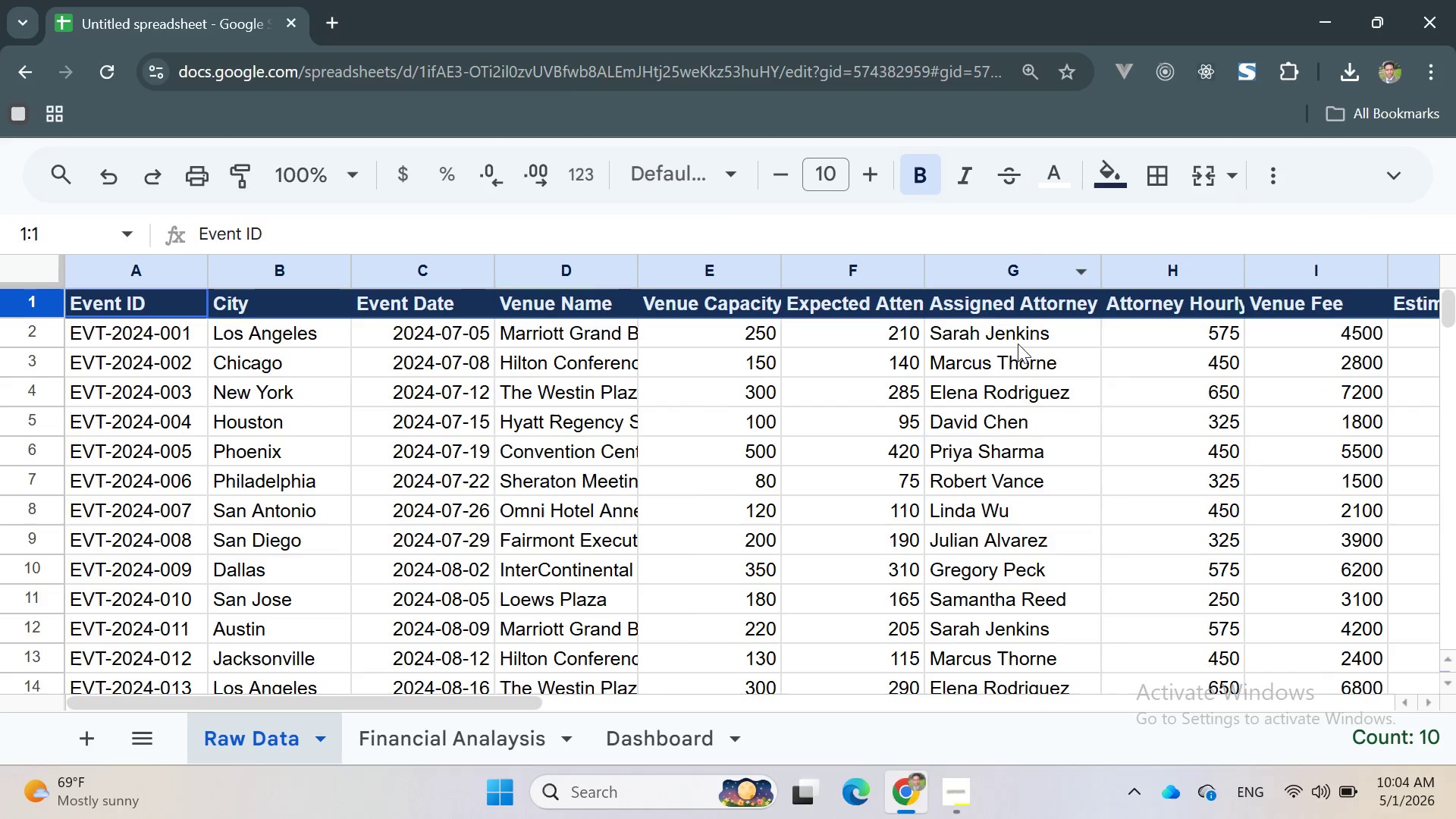 
left_click([1401, 171])
 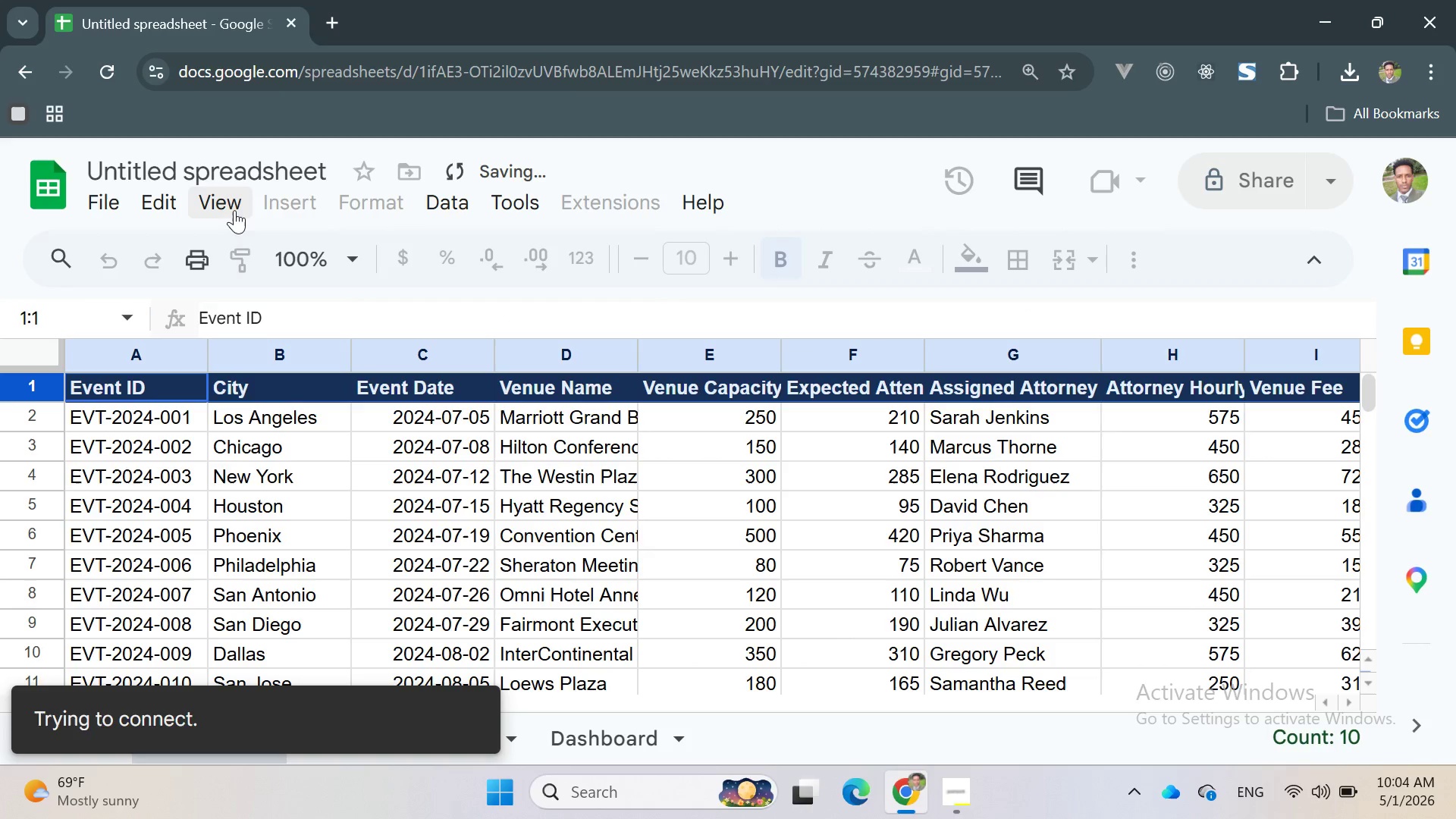 
left_click([228, 208])
 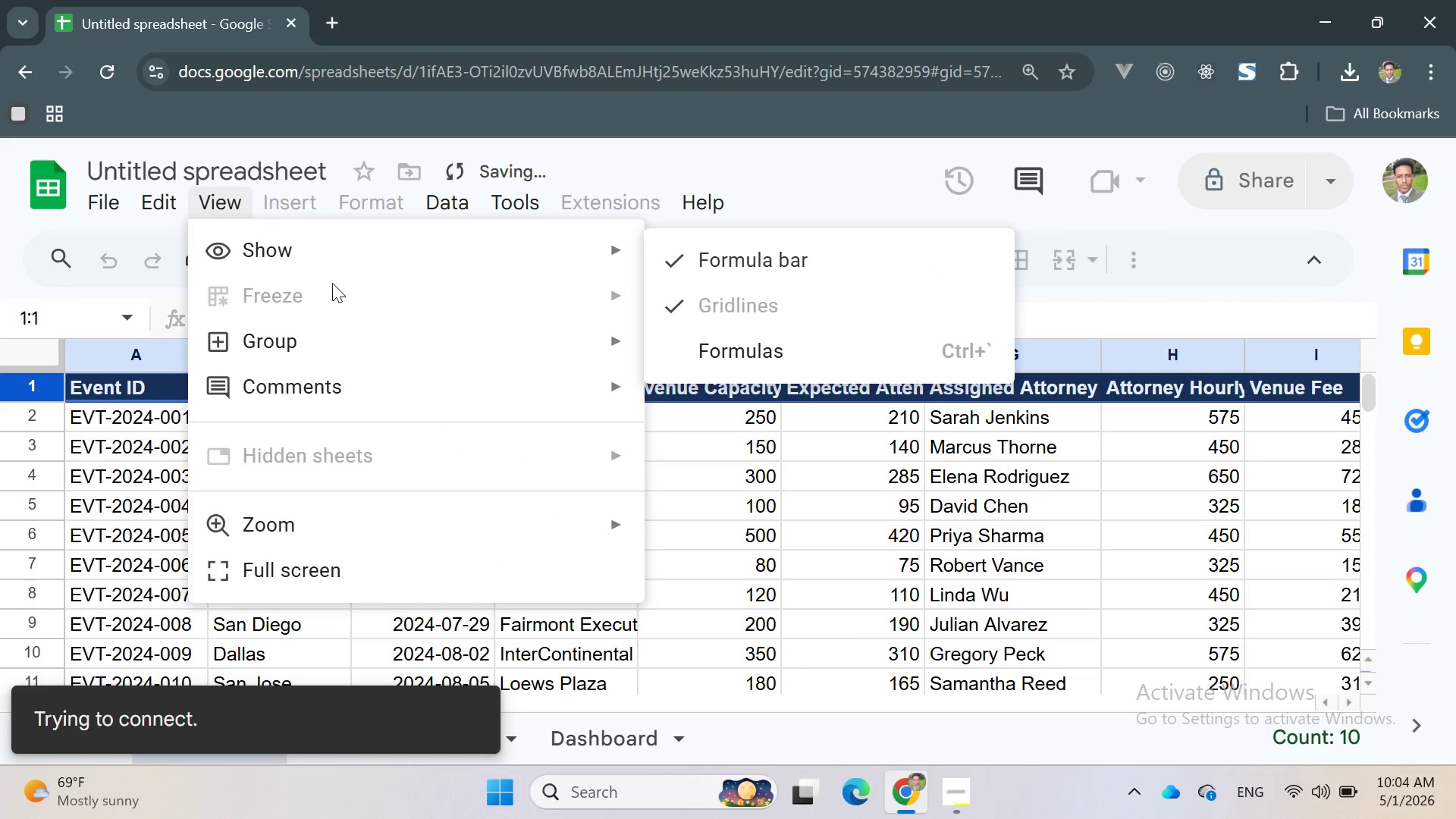 
left_click([719, 651])
 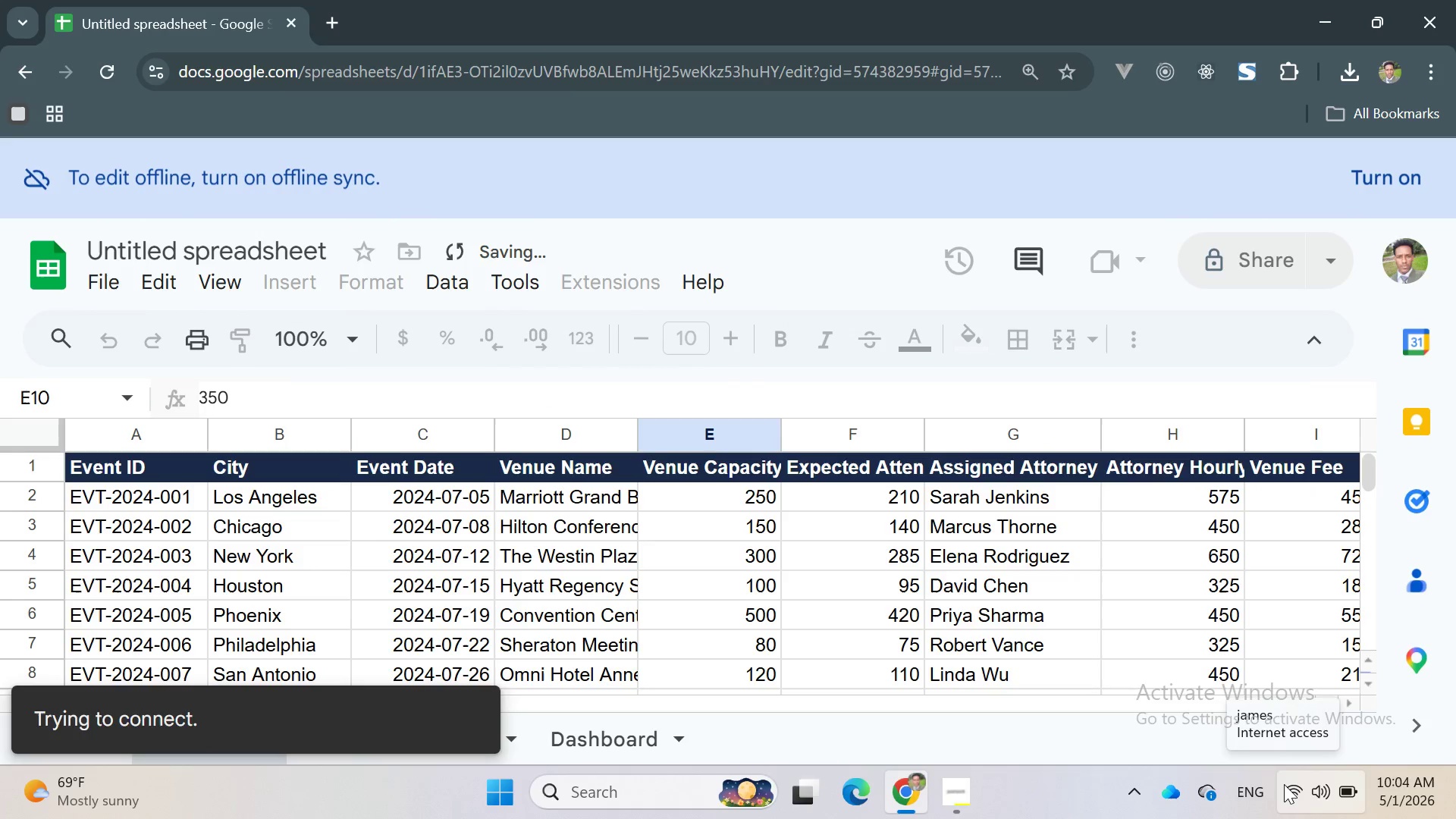 
wait(5.77)
 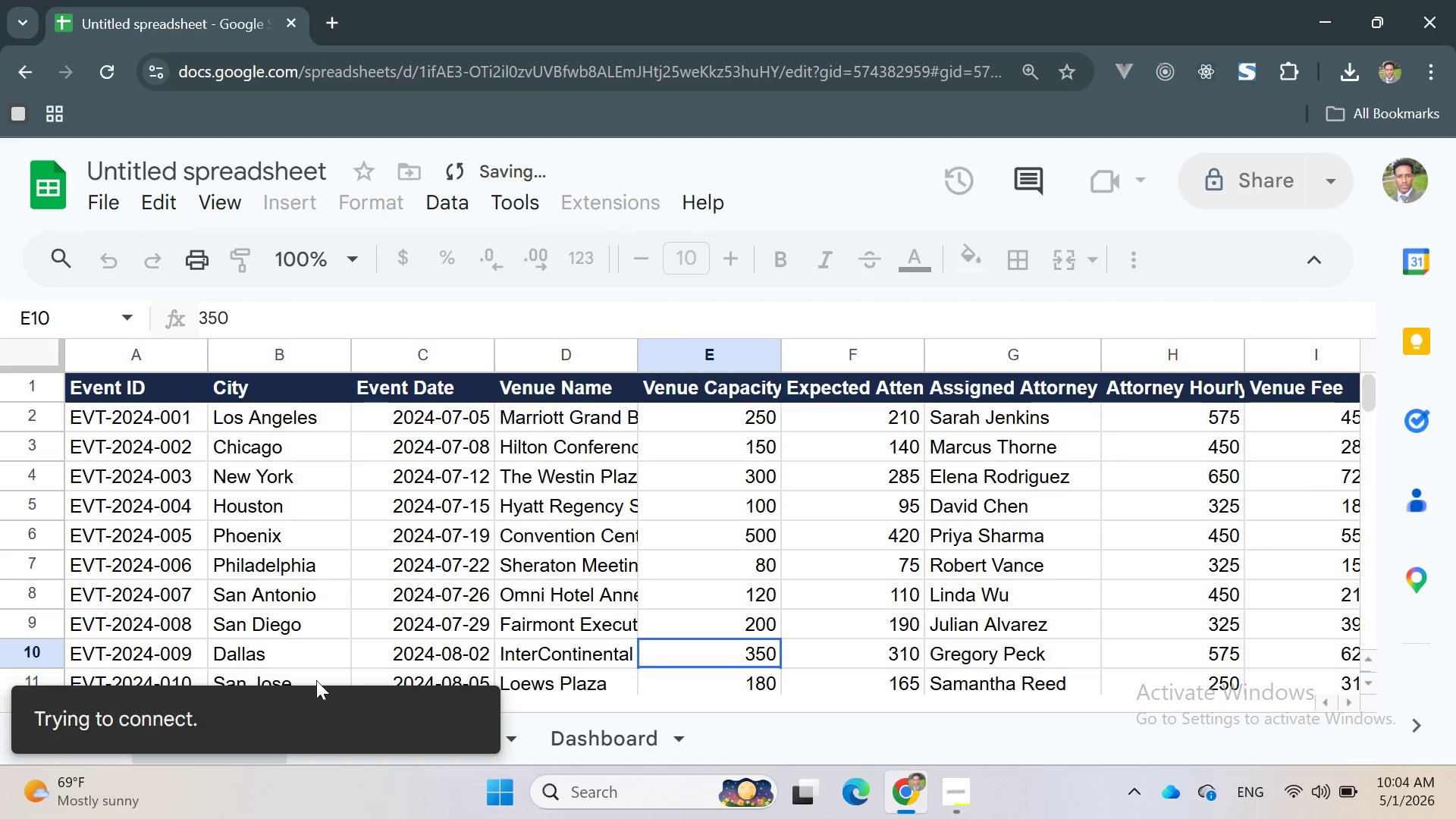 
left_click([1284, 784])
 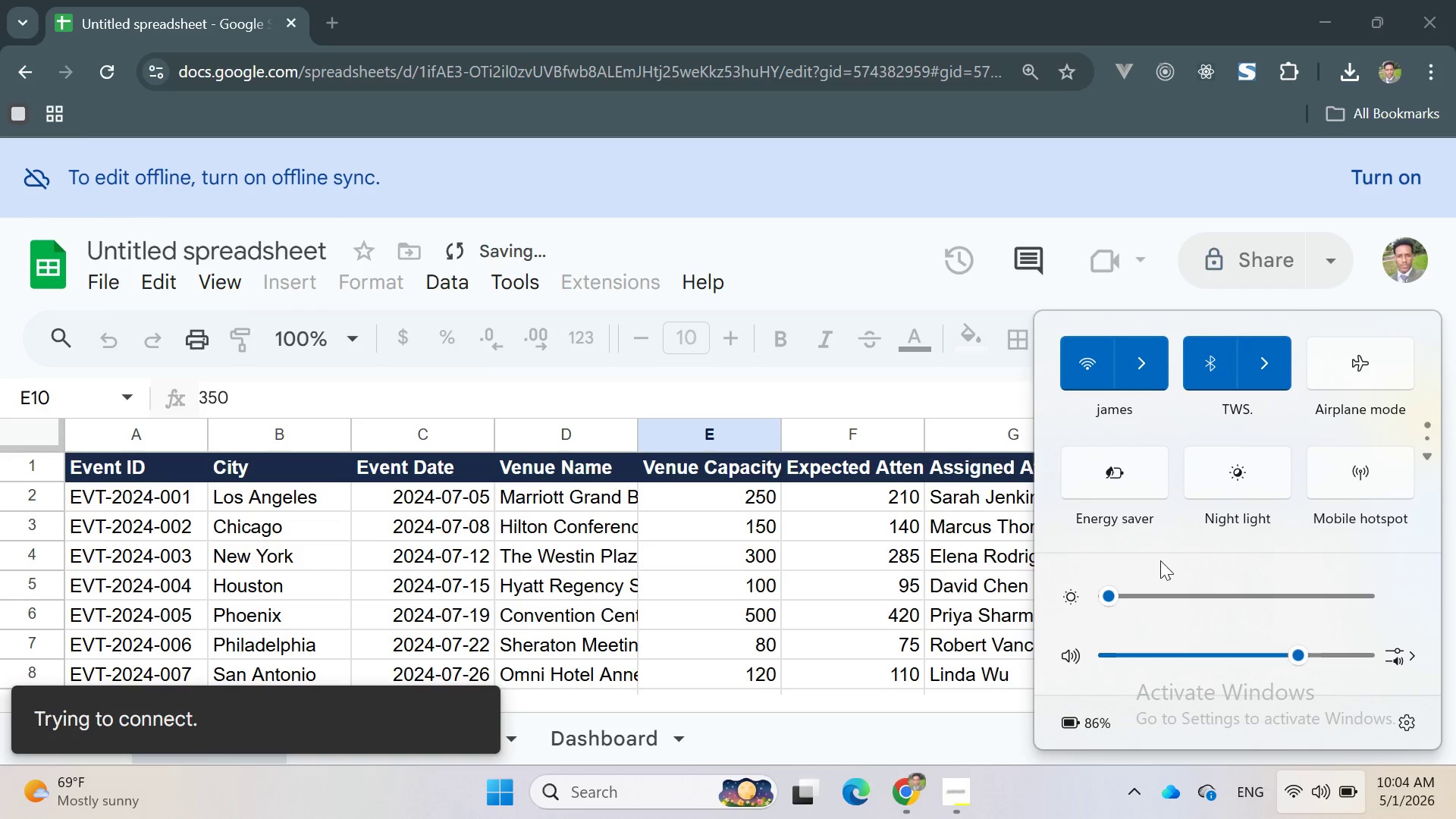 
left_click([955, 548])
 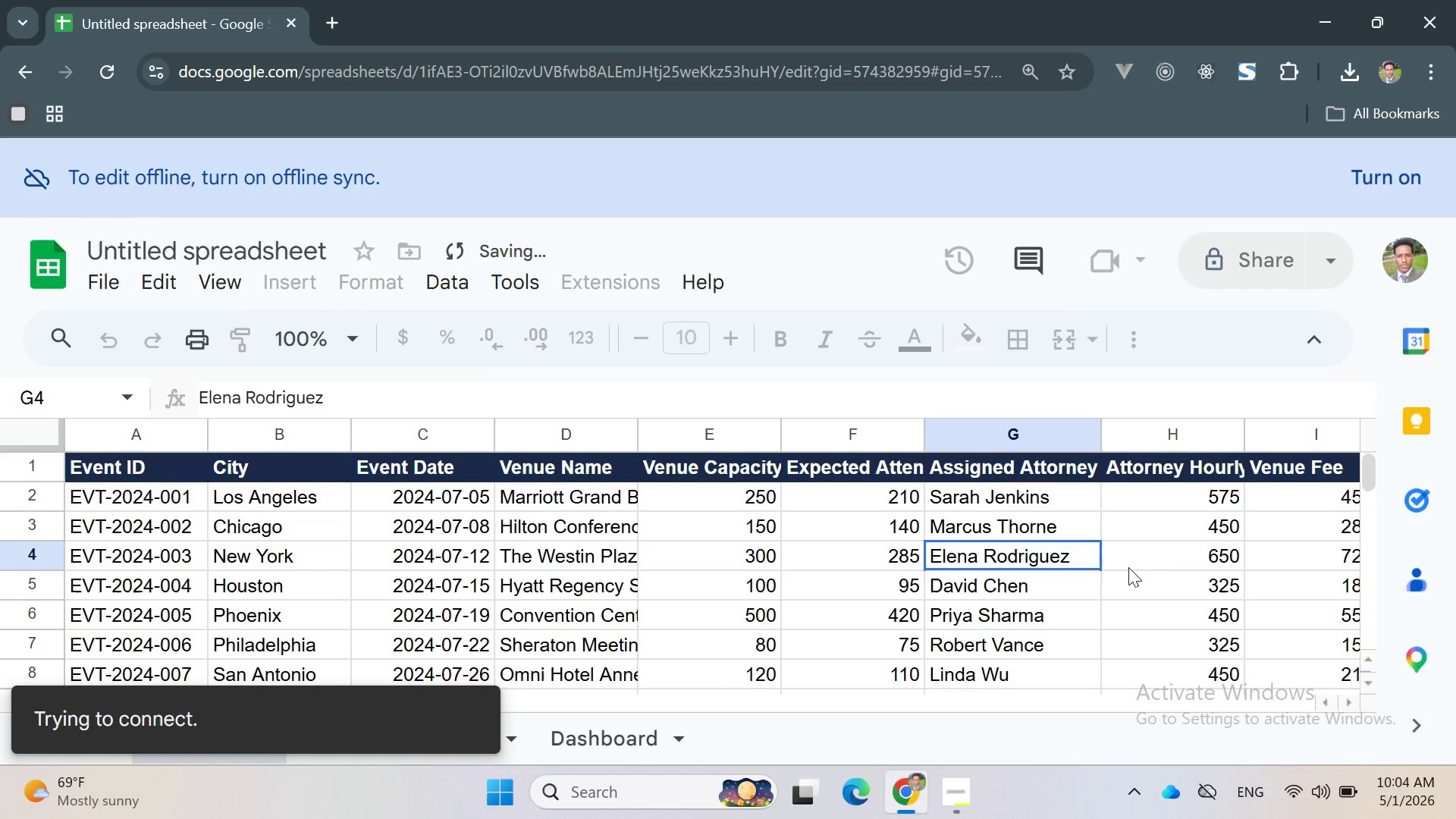 
left_click([1128, 563])
 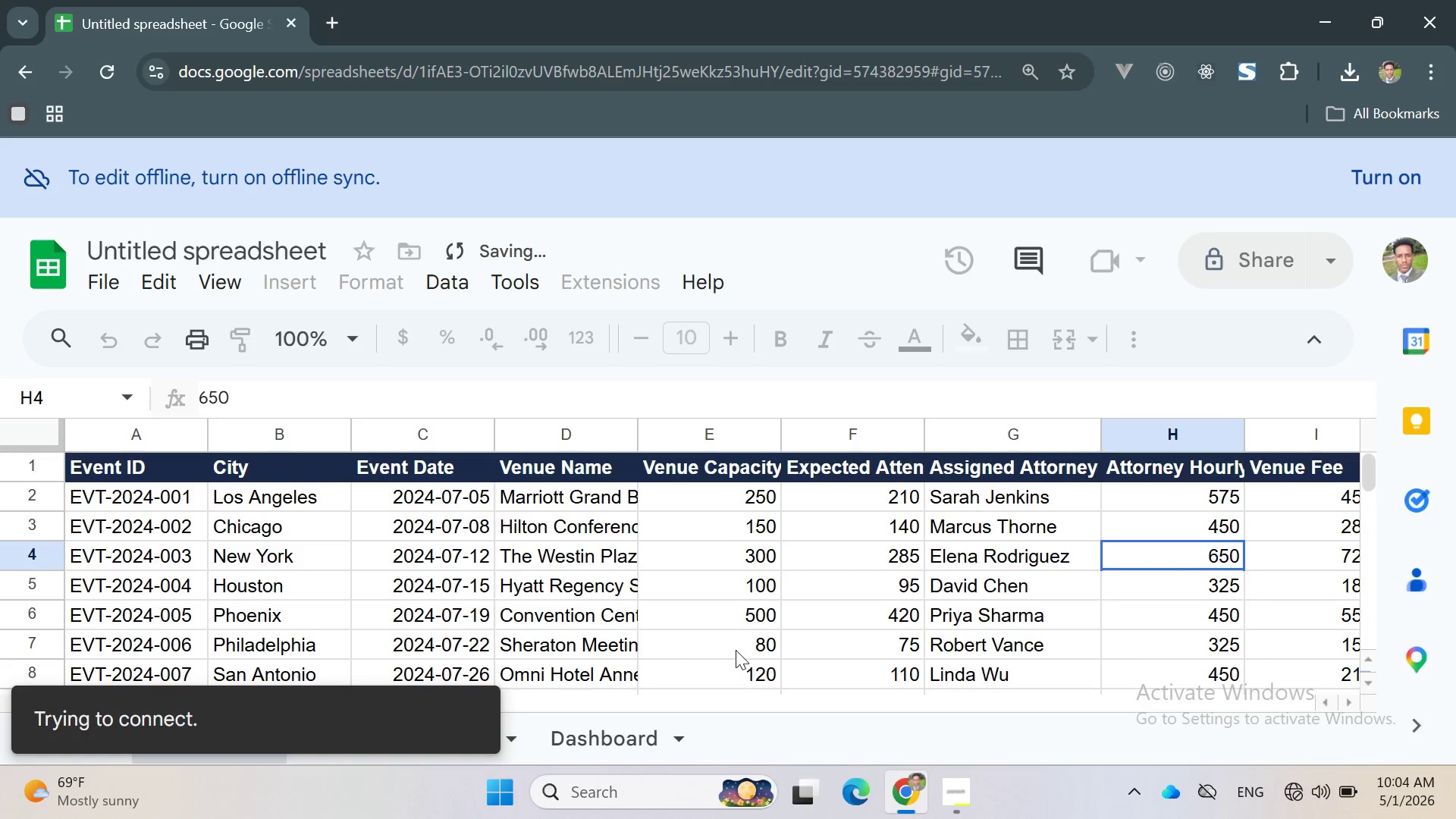 
wait(6.23)
 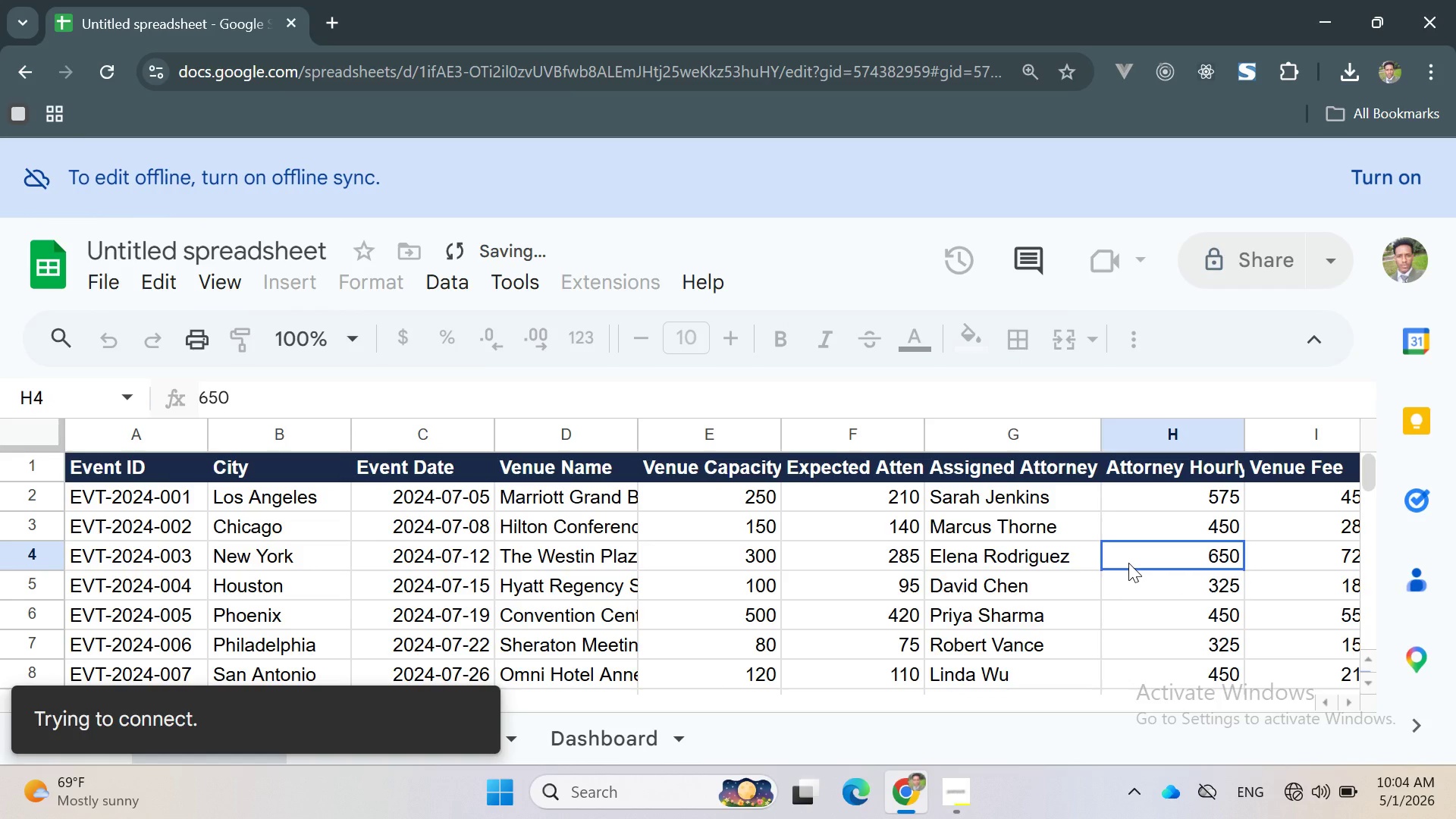 
left_click([959, 802])